 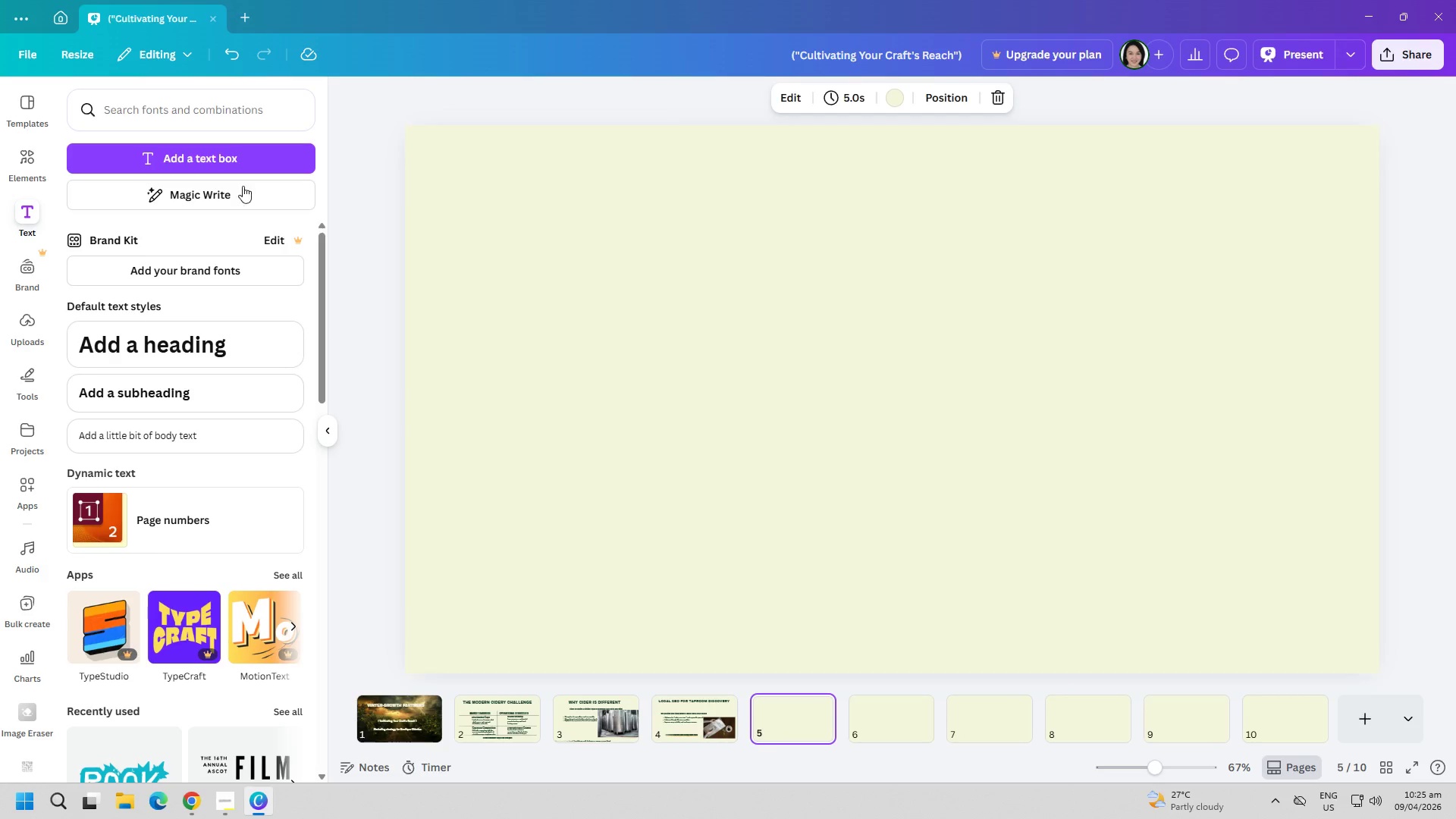 
left_click([164, 146])
 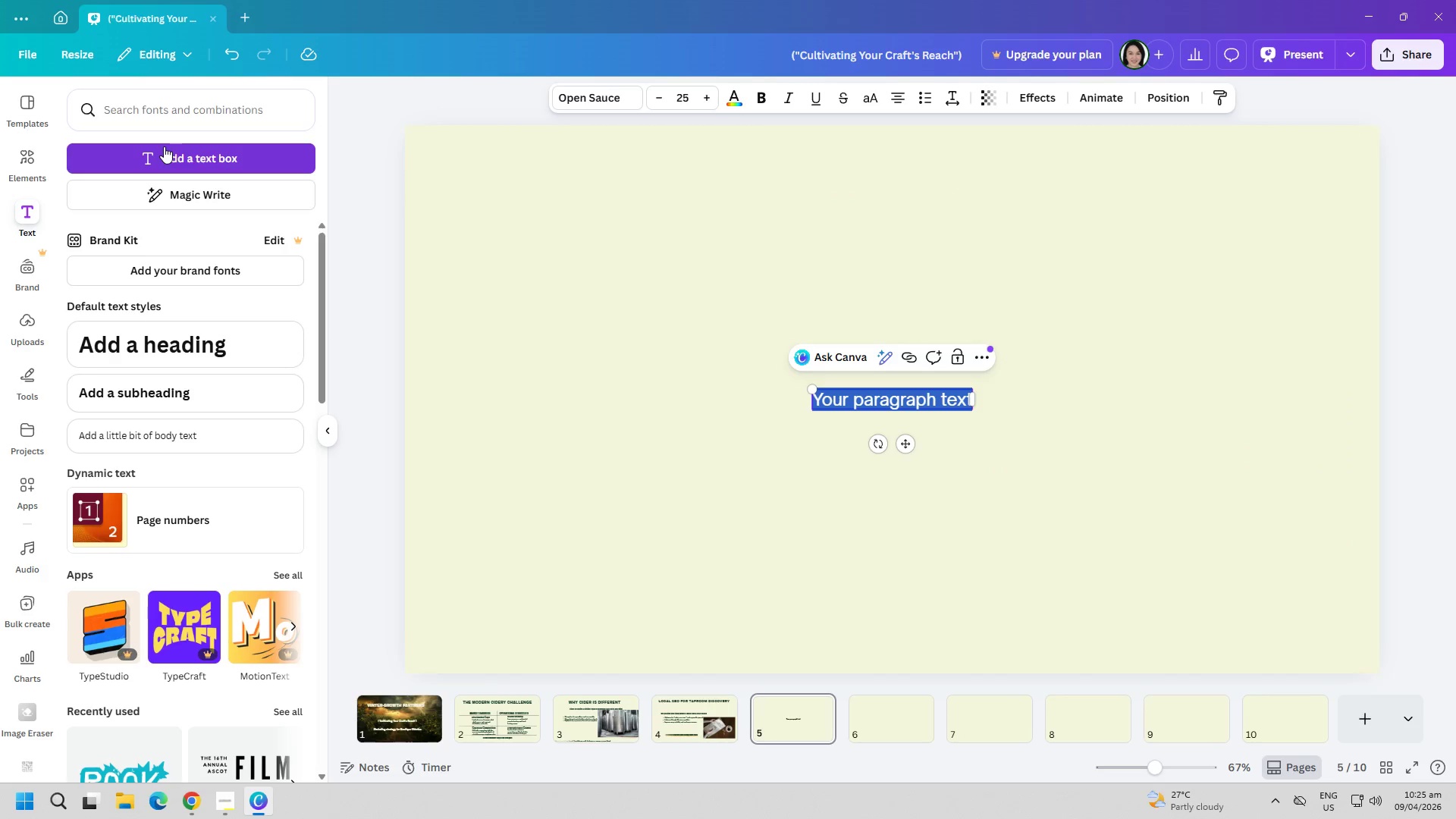 
type(CRAFT-FOCUSED SOCIAL MEDIA)
 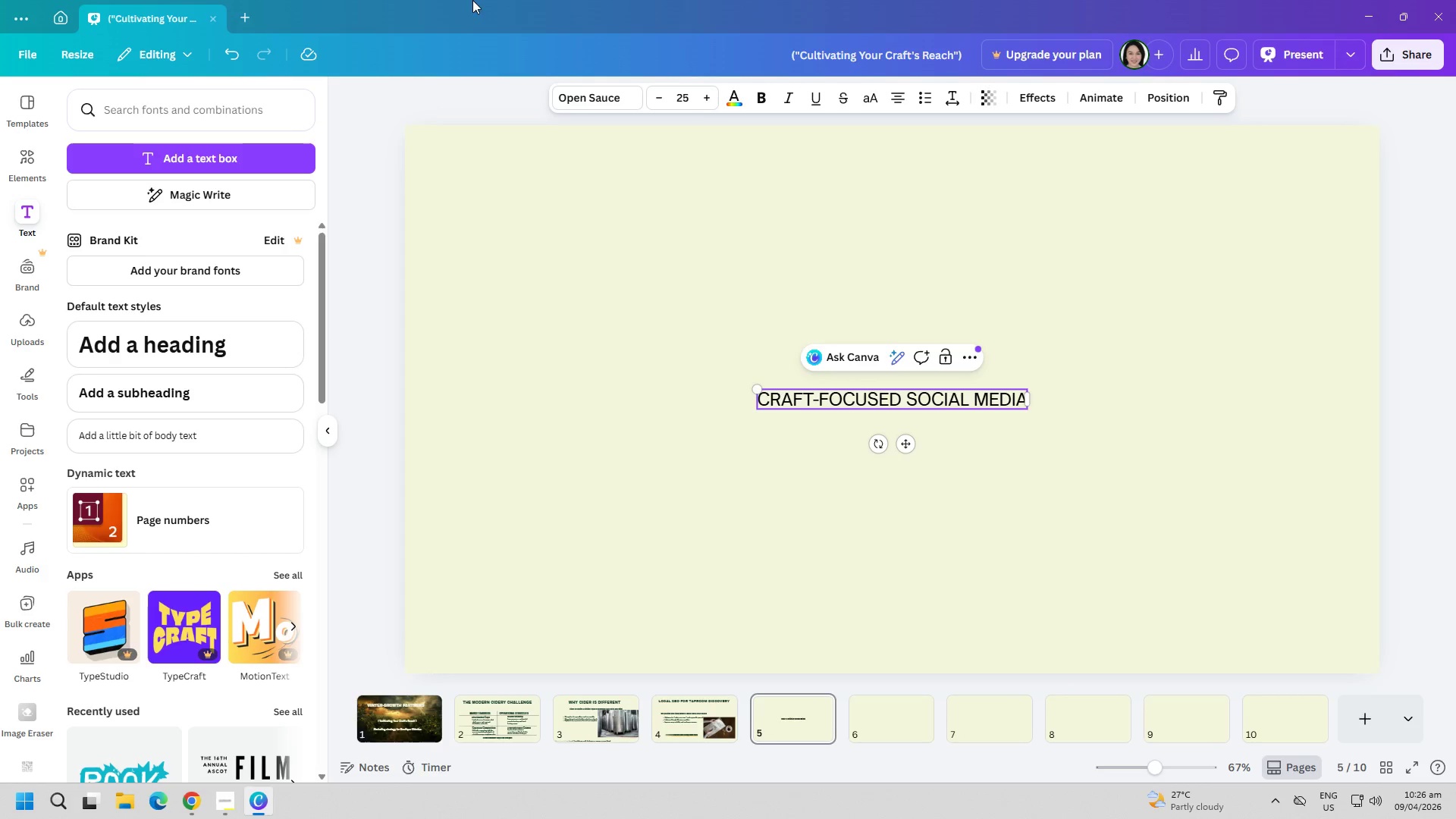 
left_click([590, 104])
 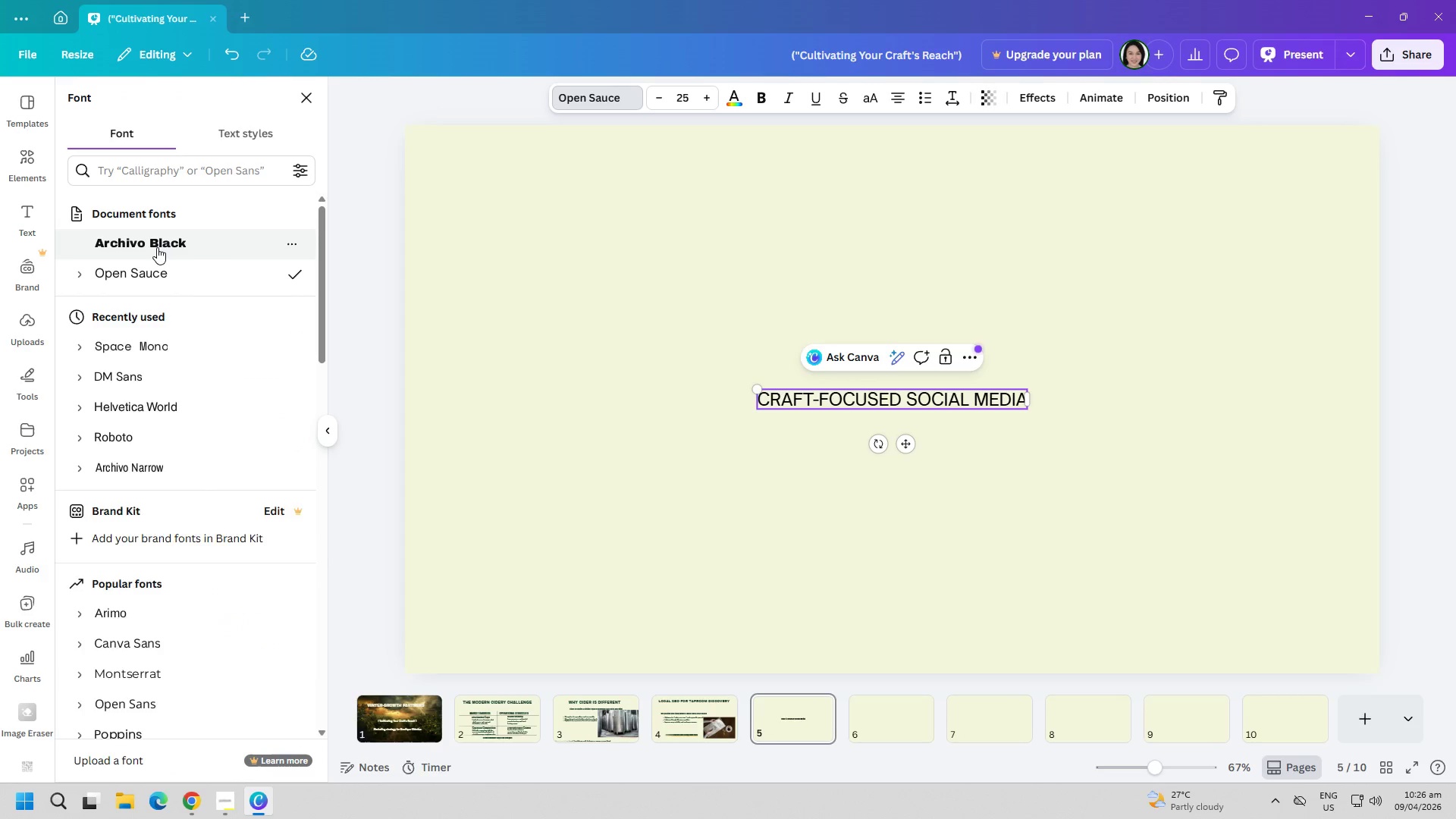 
left_click([158, 246])
 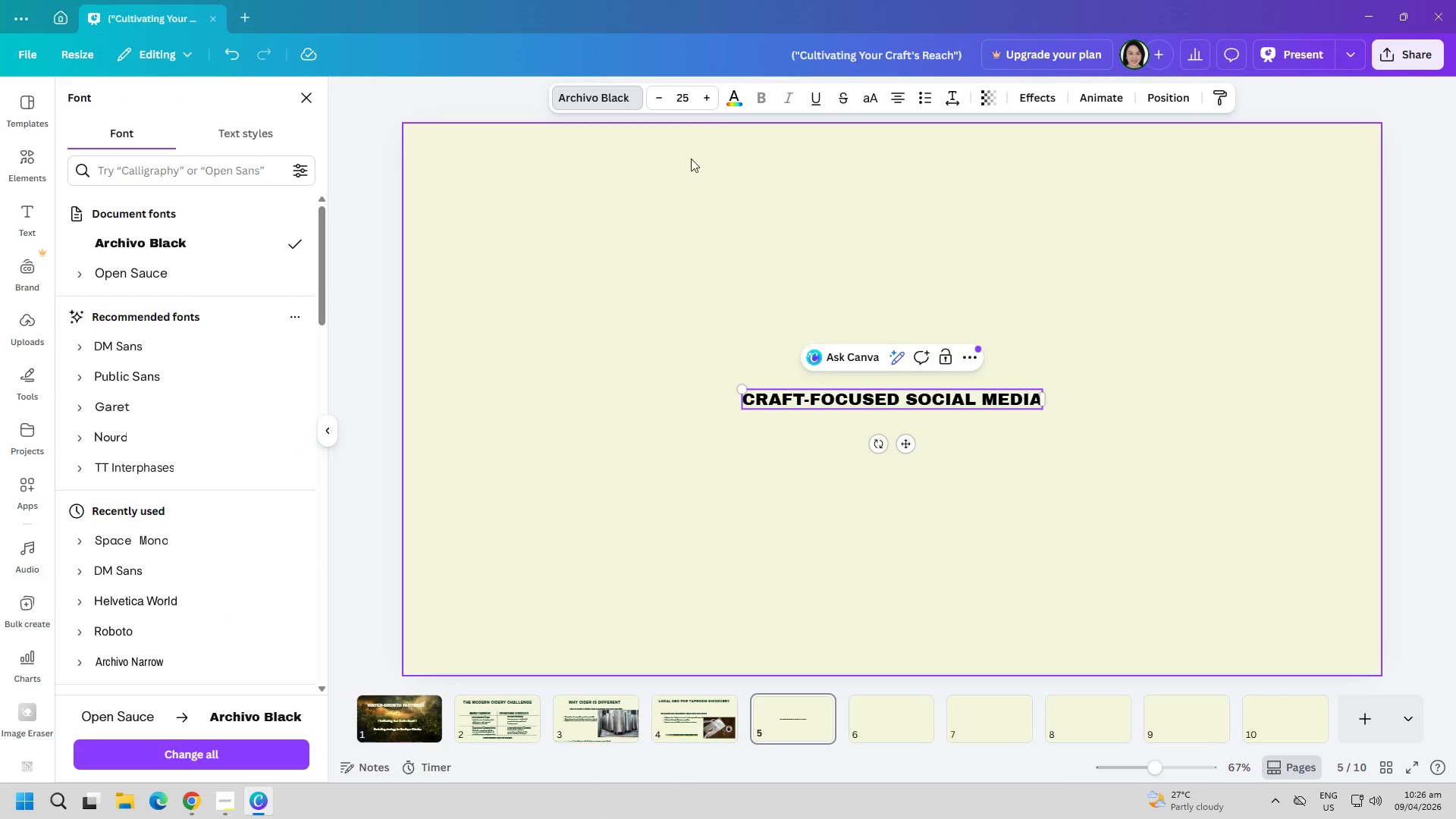 
left_click([732, 101])
 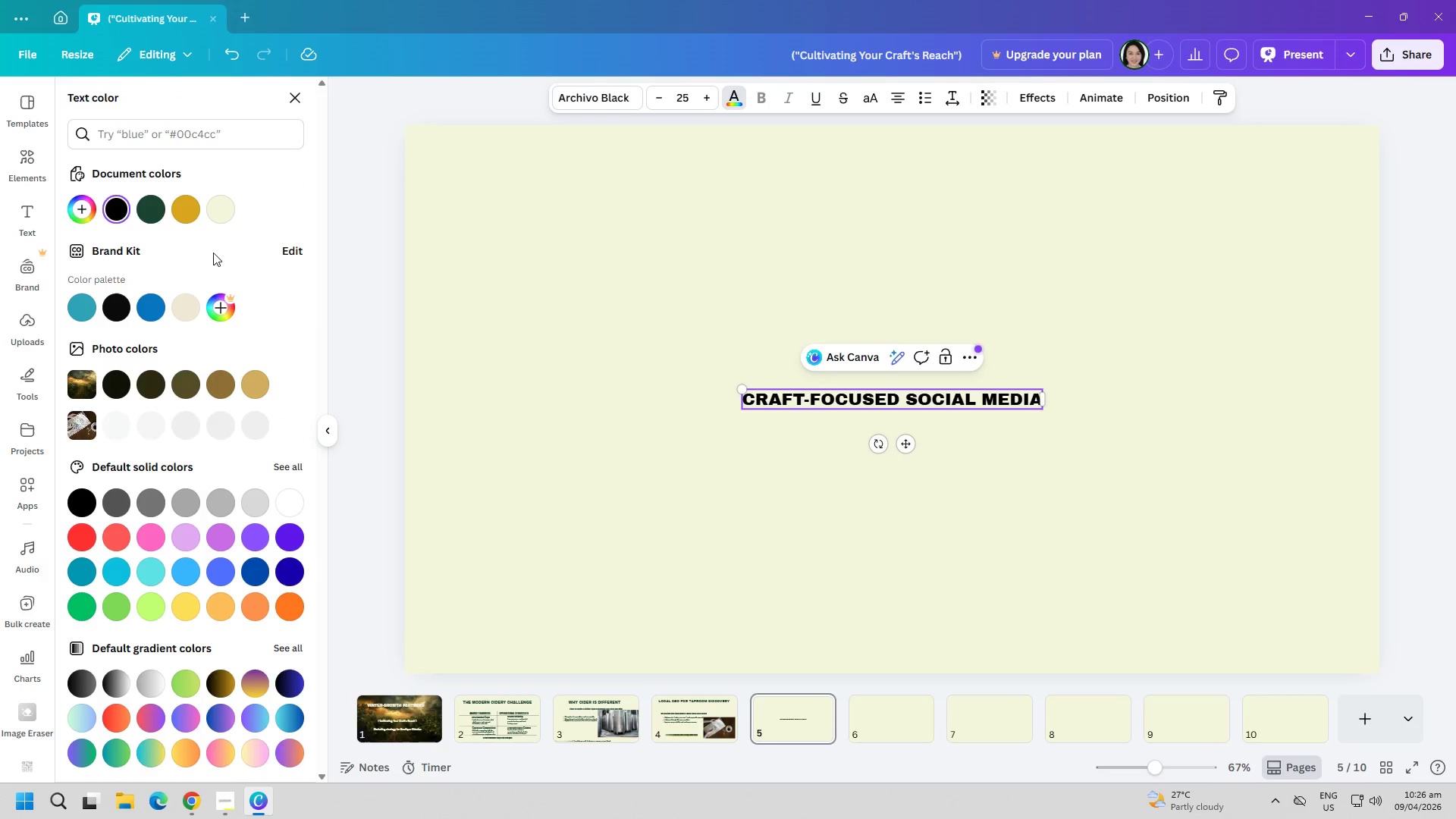 
left_click([157, 212])
 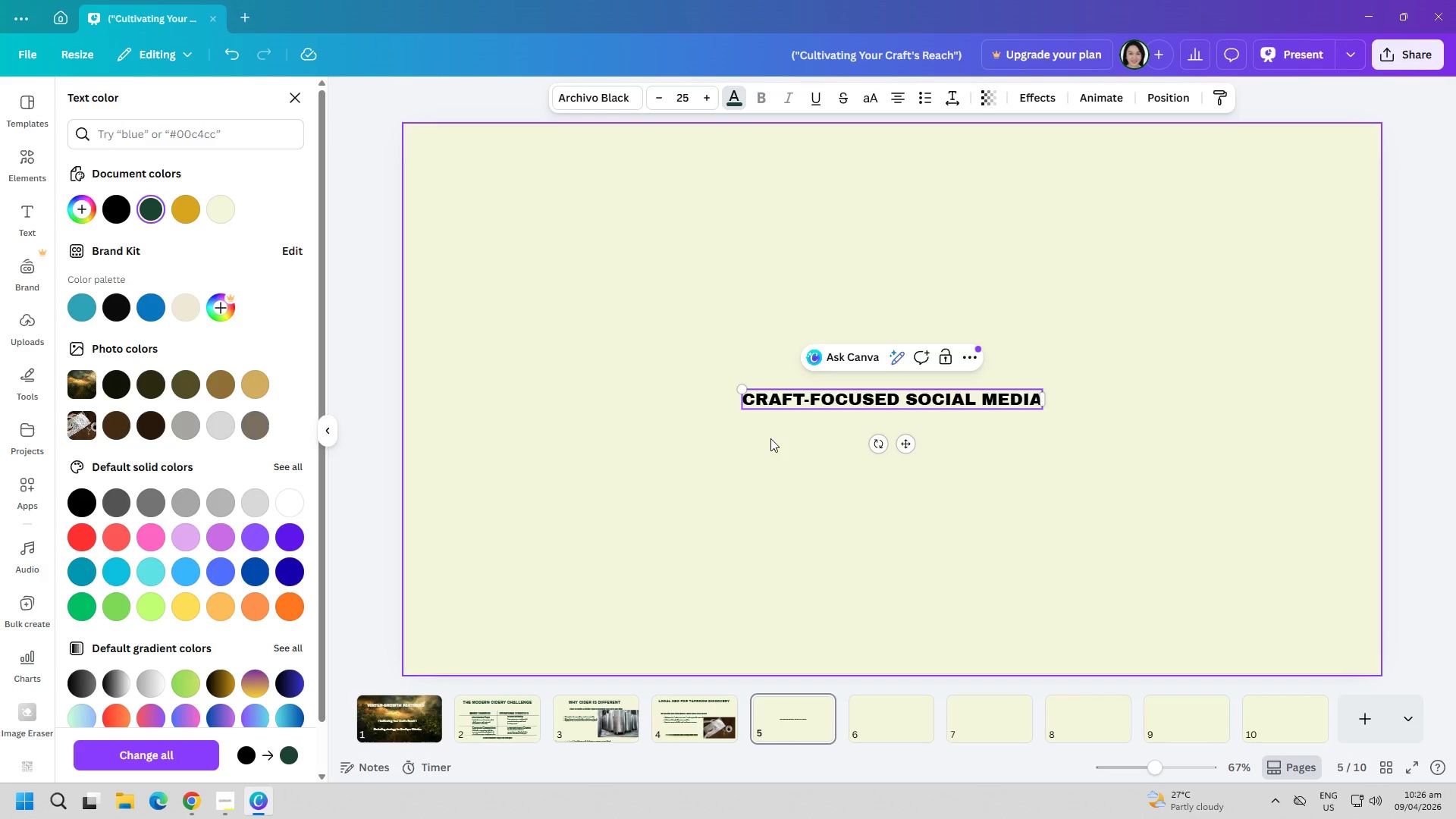 
double_click([810, 397])
 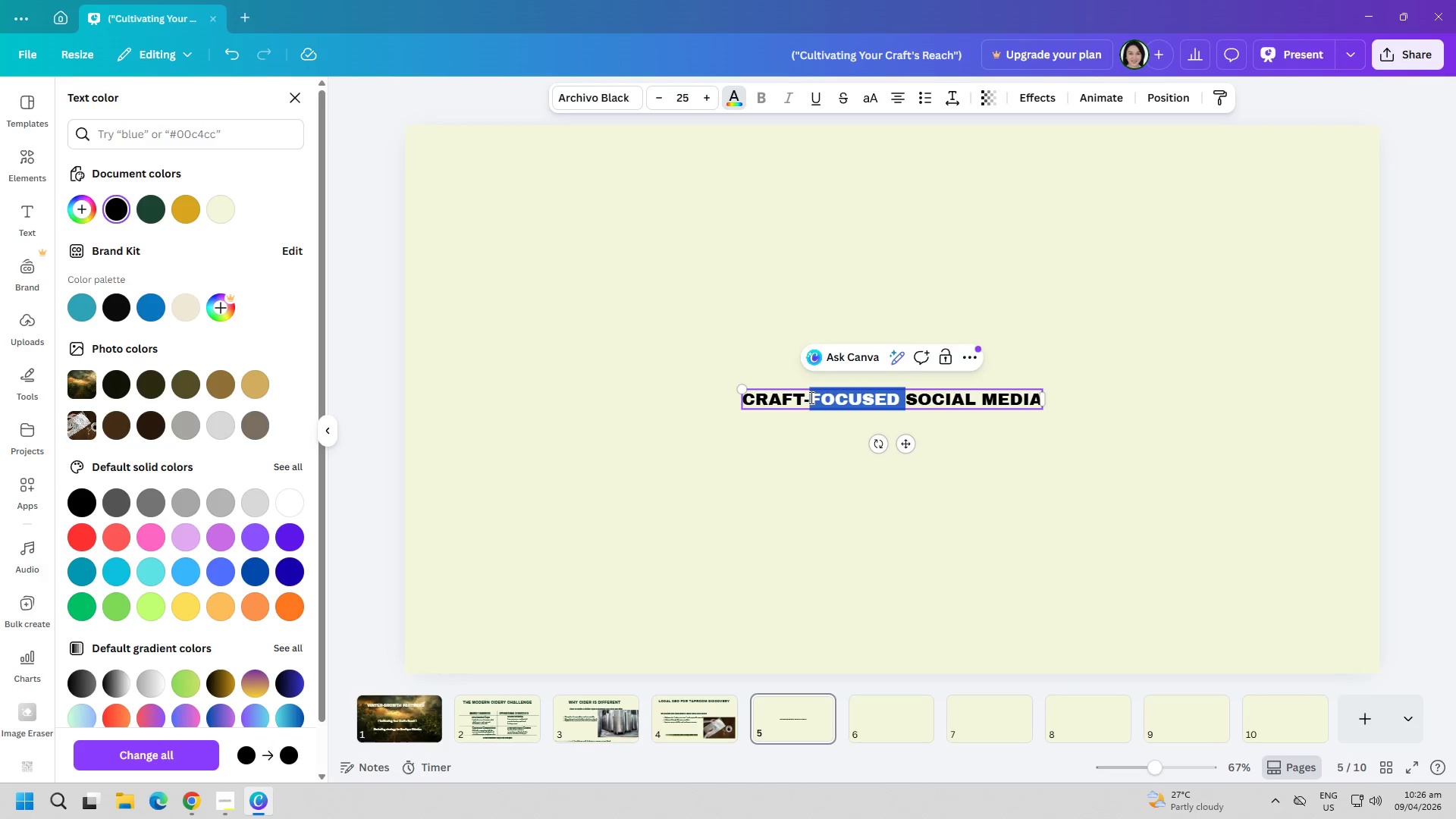 
triple_click([810, 397])
 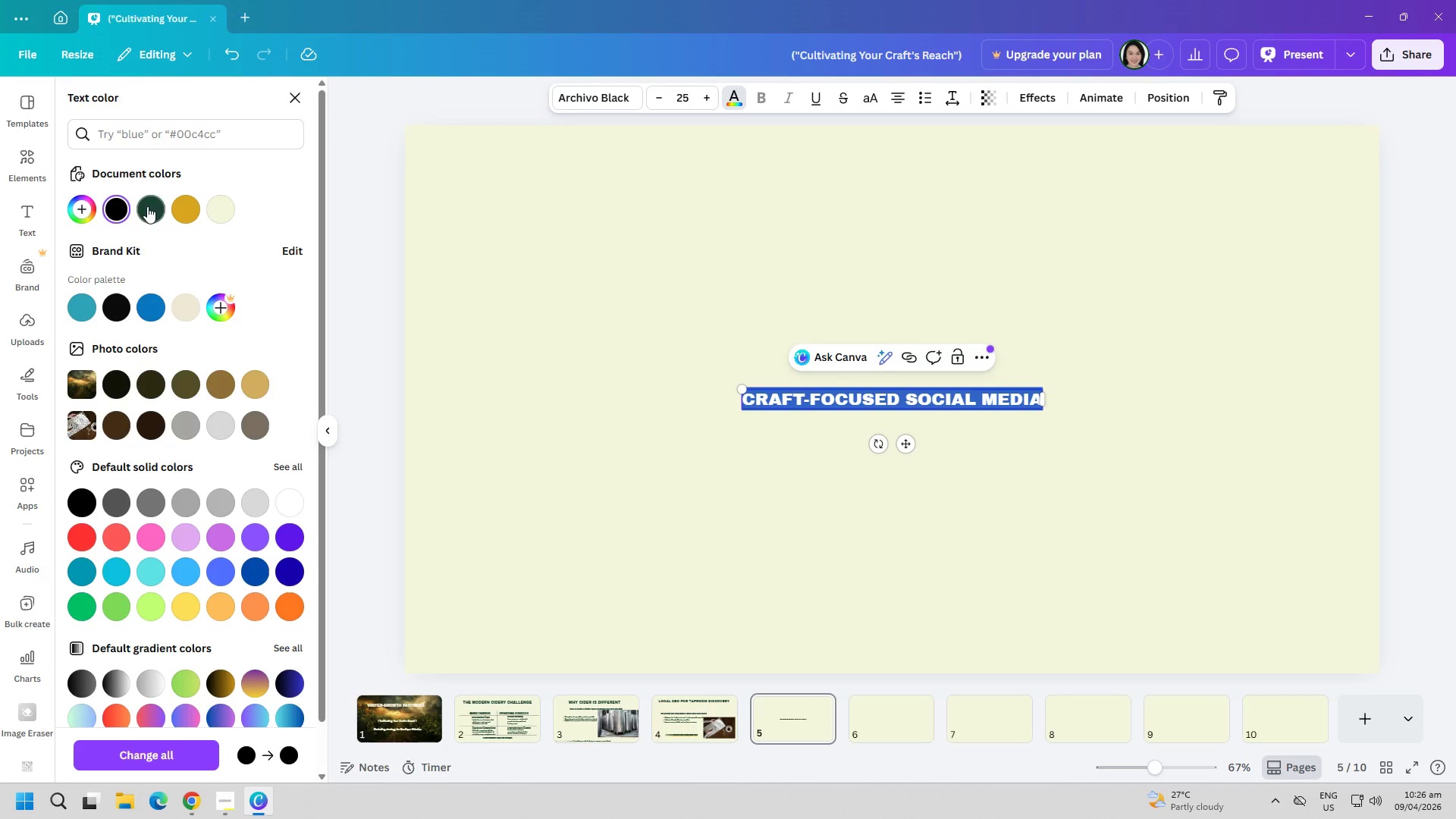 
left_click([147, 206])
 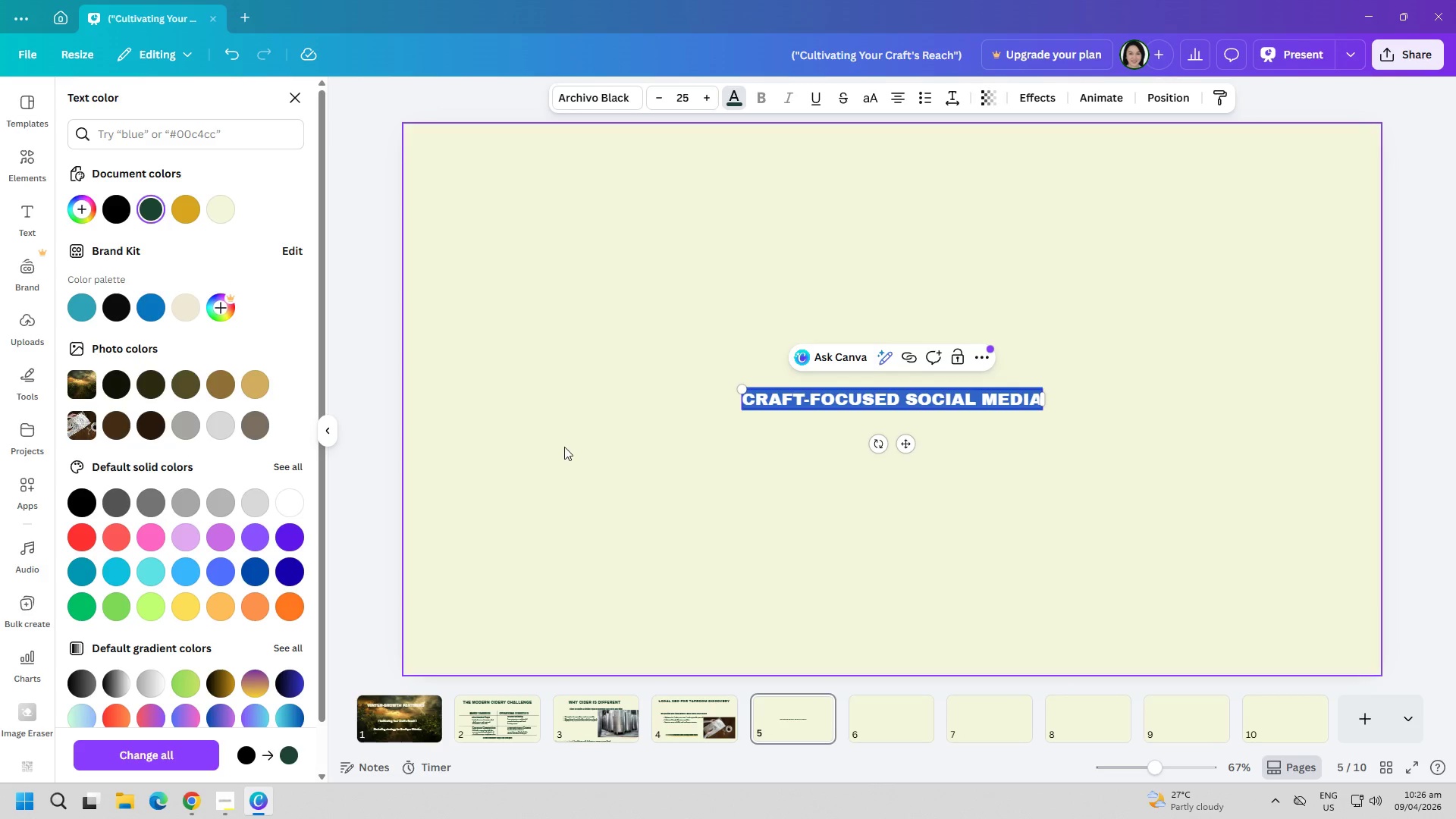 
left_click([570, 447])
 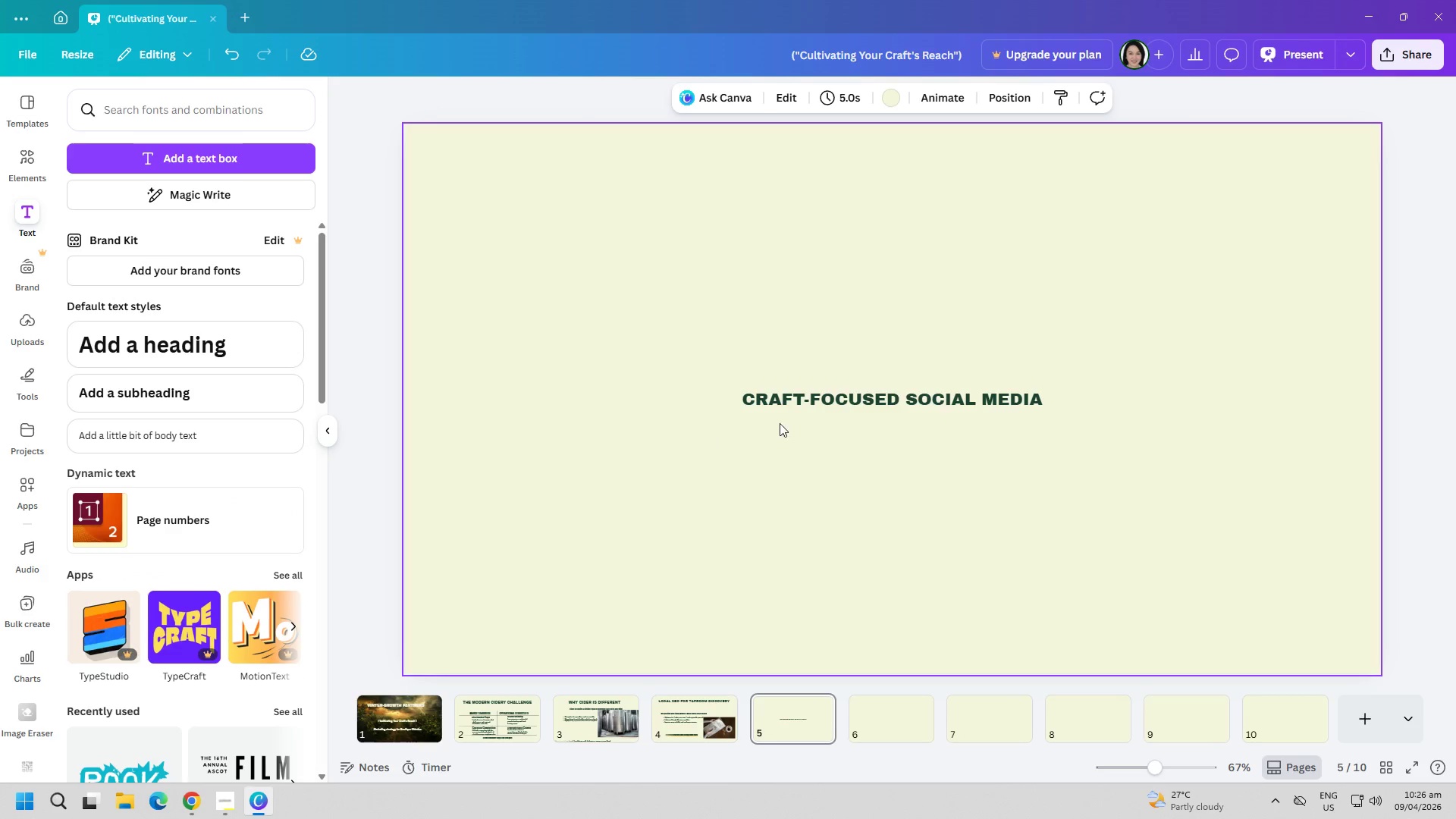 
left_click([832, 396])
 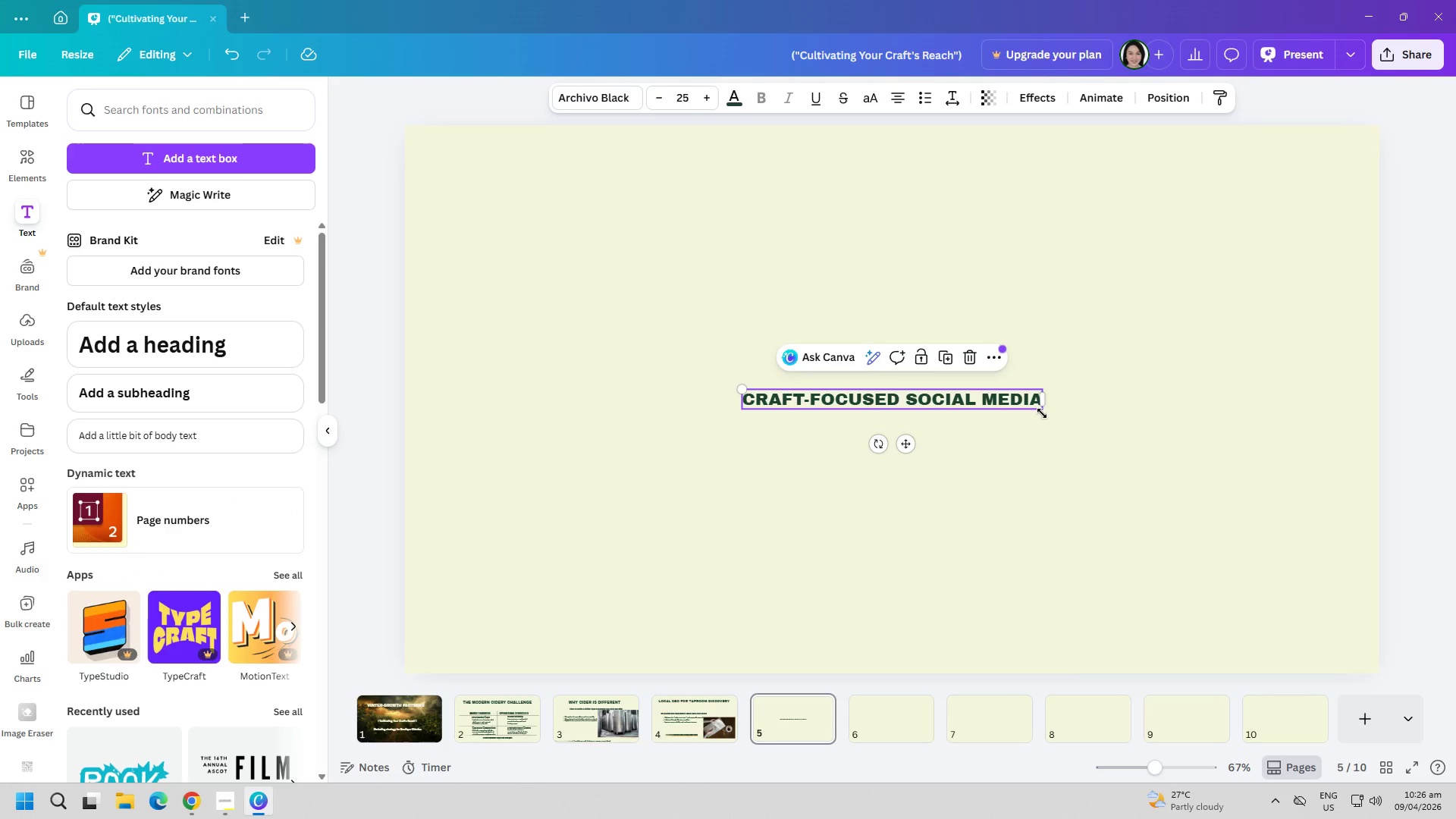 
left_click_drag(start_coordinate=[1042, 413], to_coordinate=[1274, 530])
 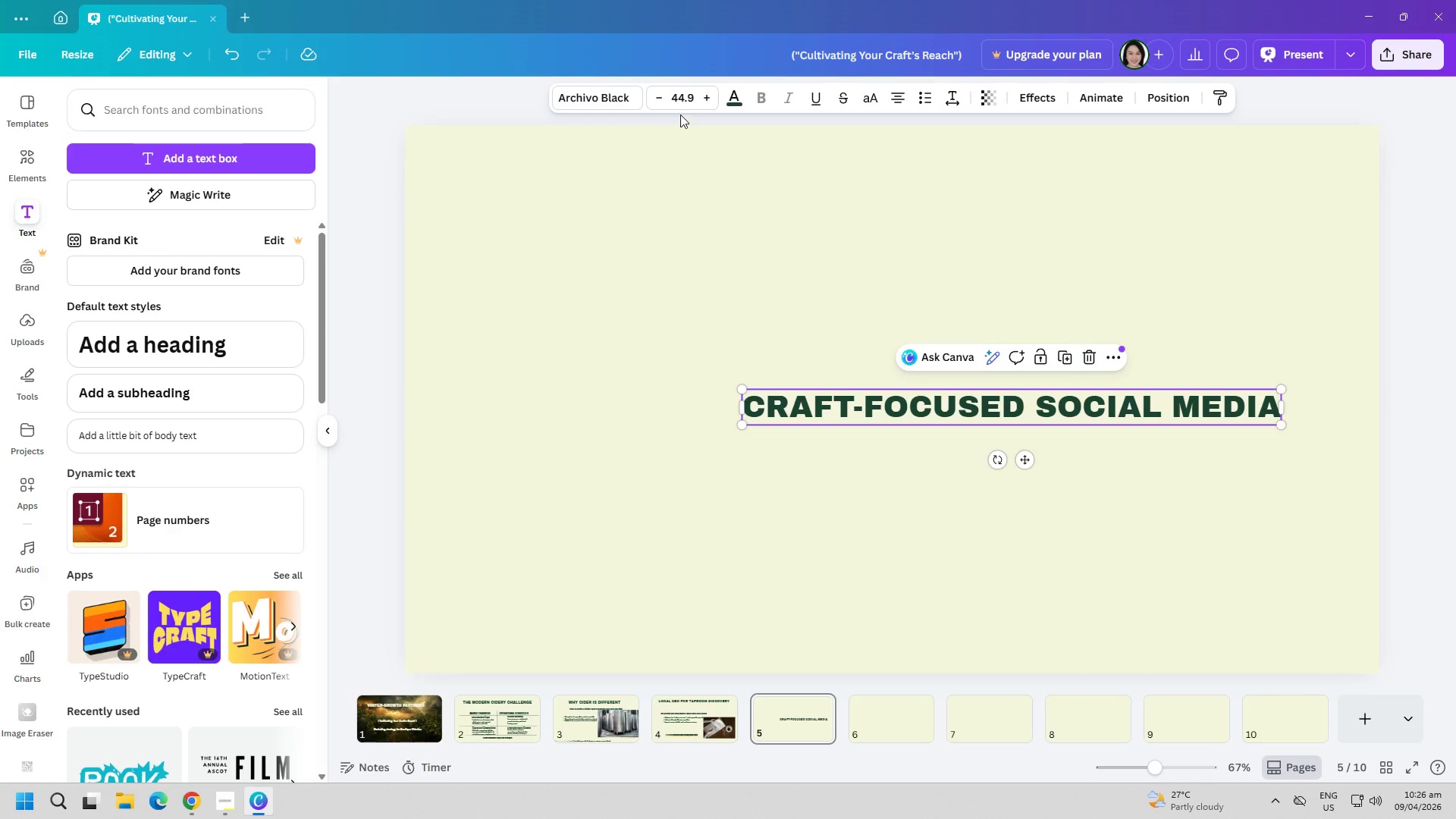 
left_click([680, 104])
 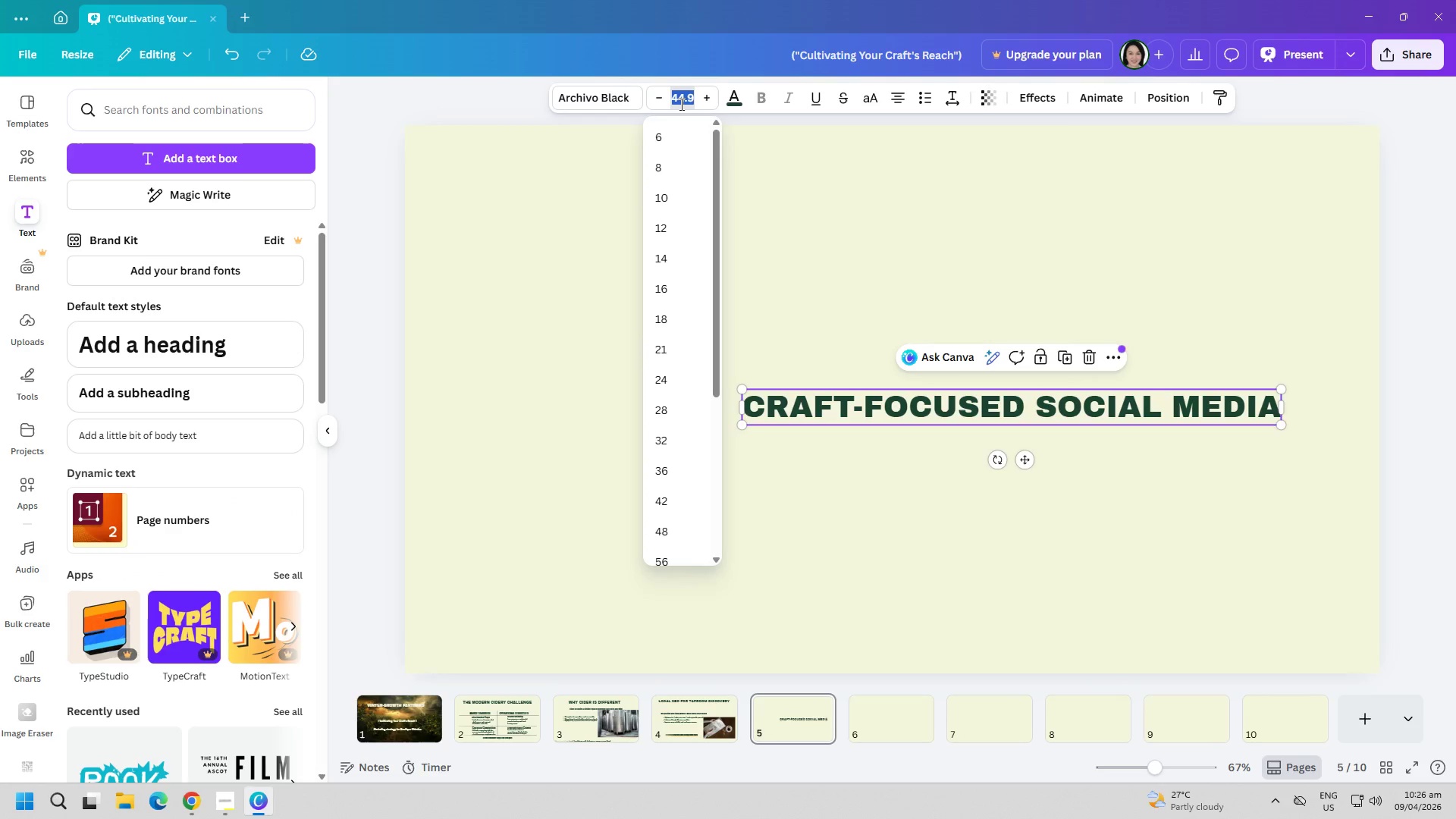 
type(60)
 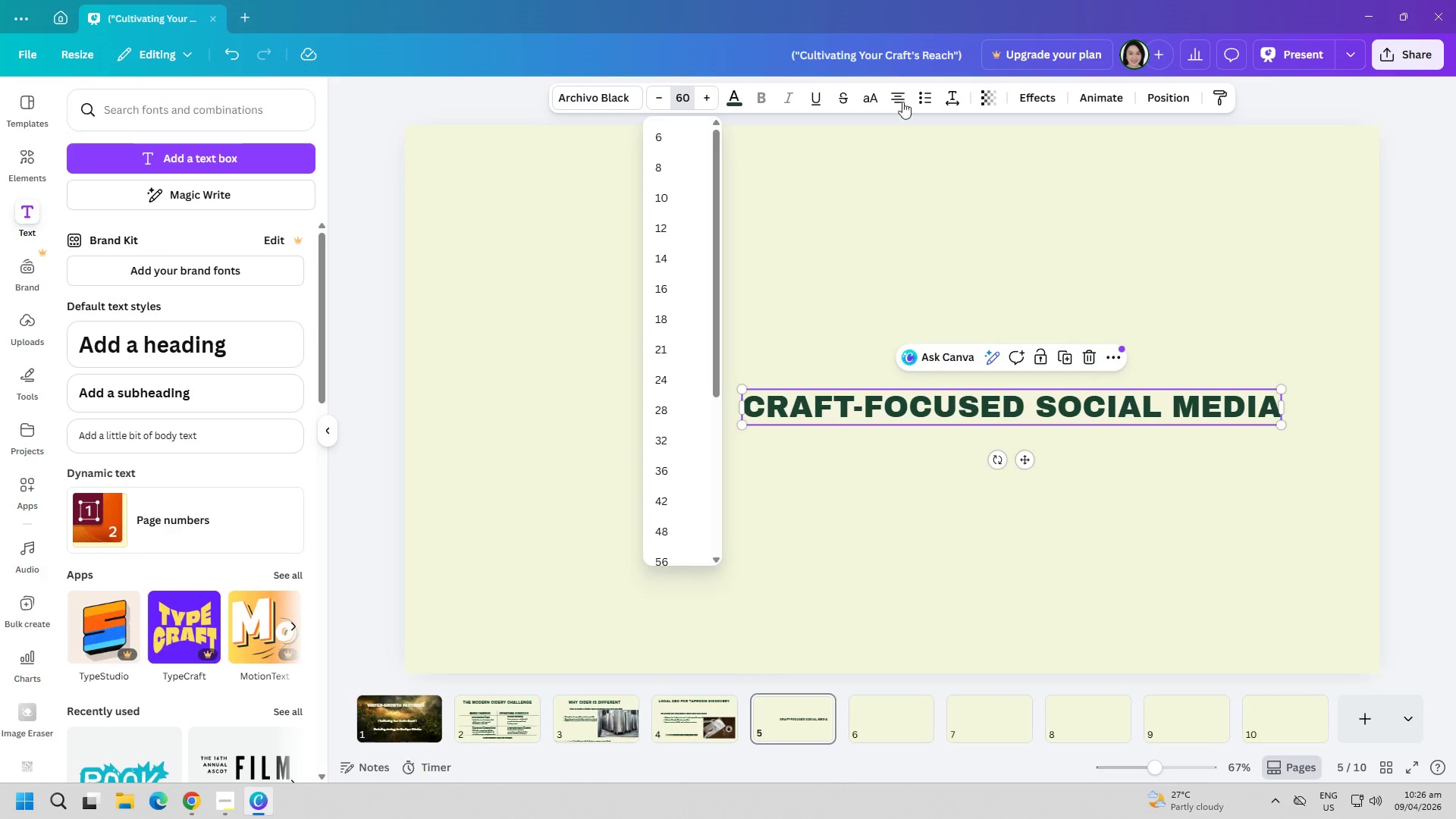 
left_click([923, 172])
 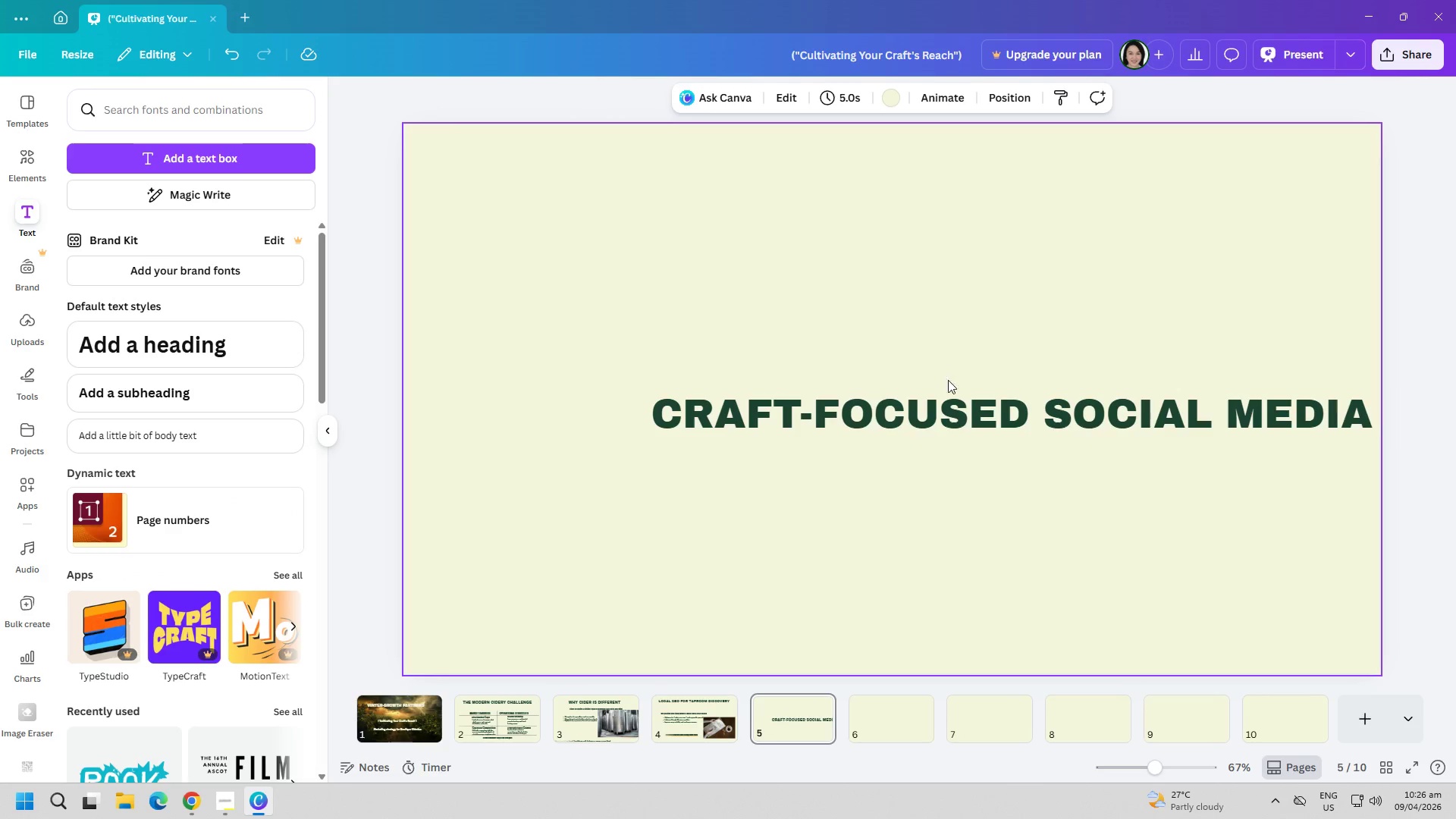 
left_click_drag(start_coordinate=[959, 416], to_coordinate=[830, 209])
 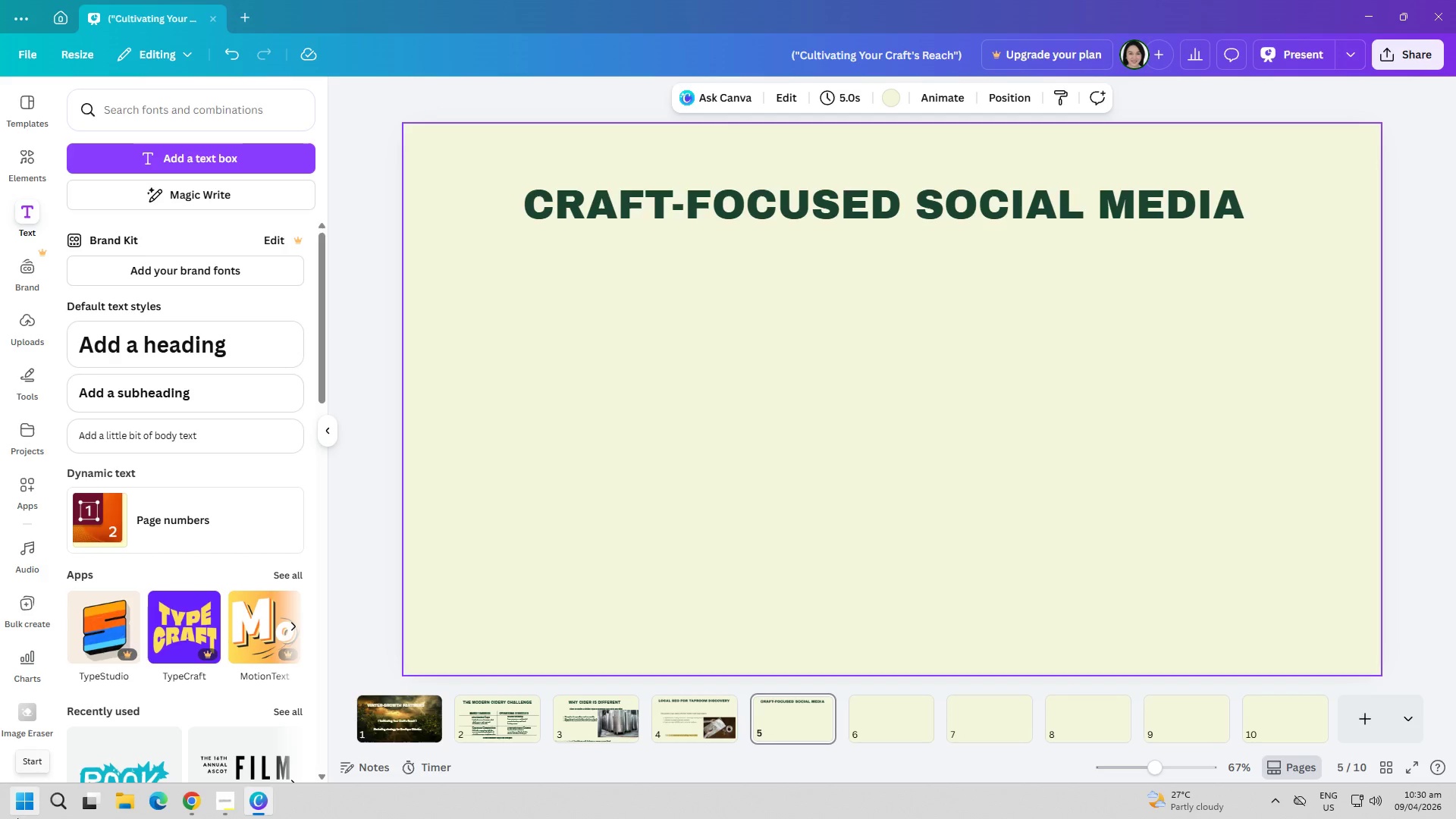 
wait(274.53)
 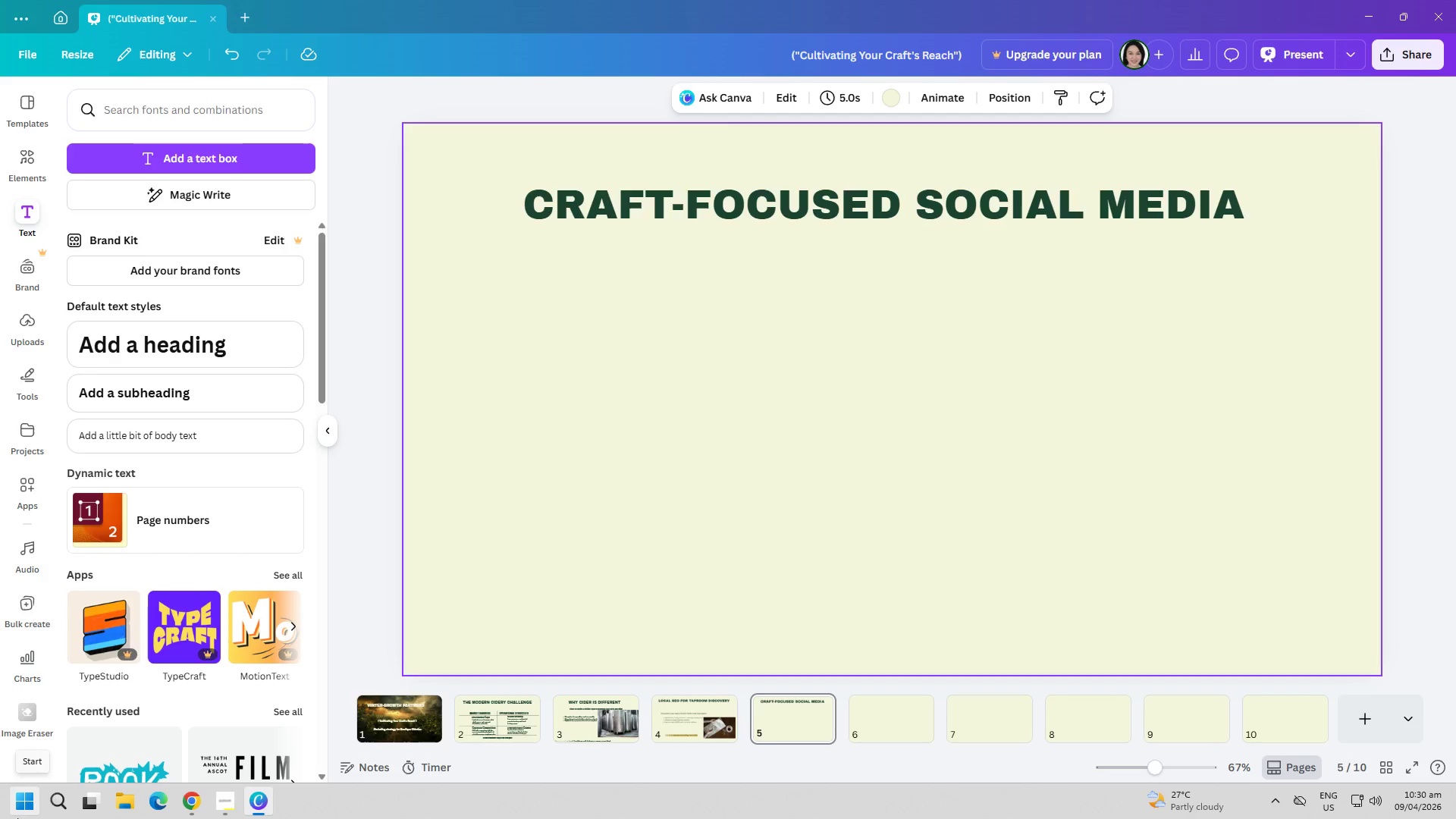 
double_click([764, 709])
 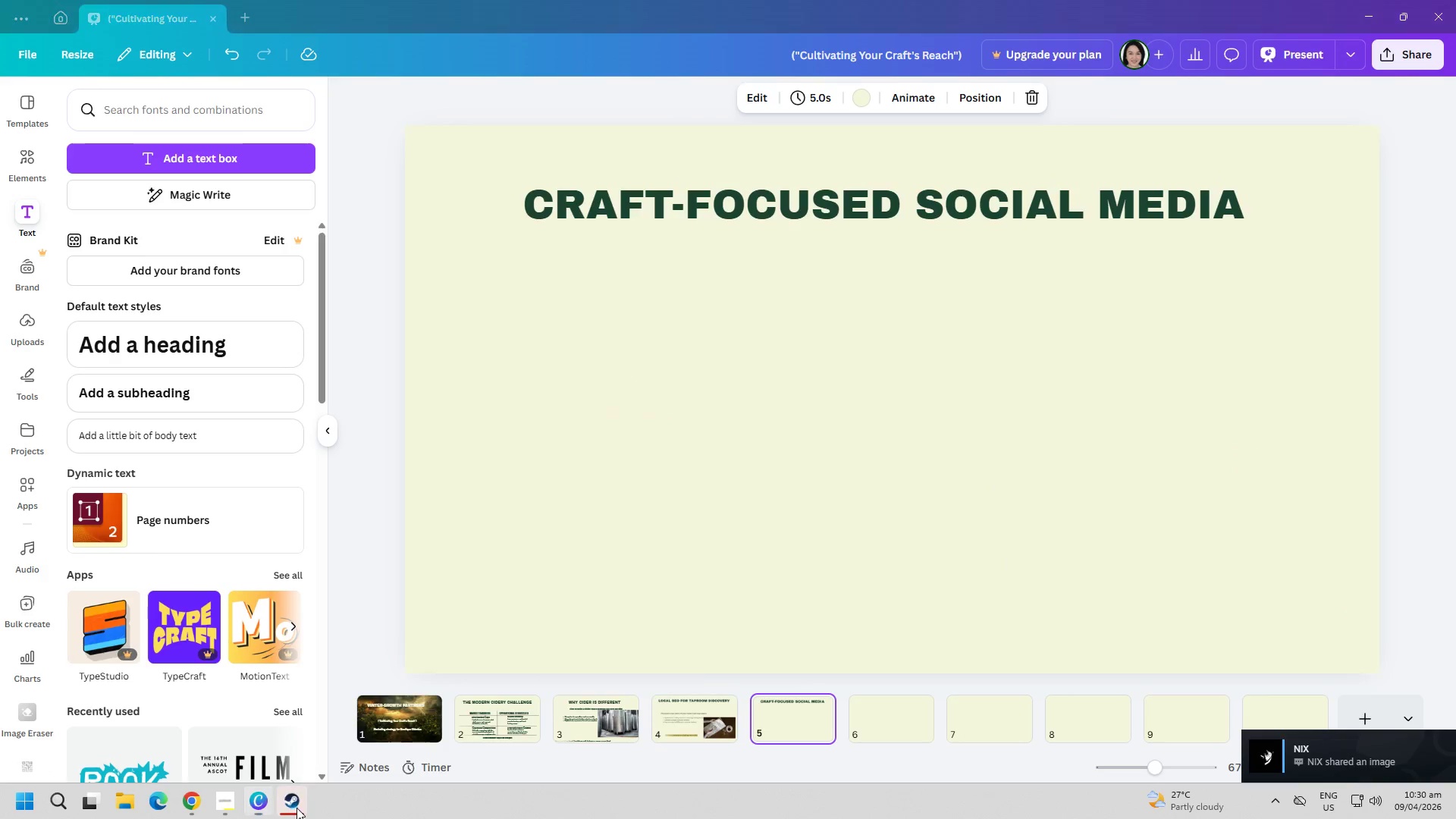 
double_click([660, 535])
 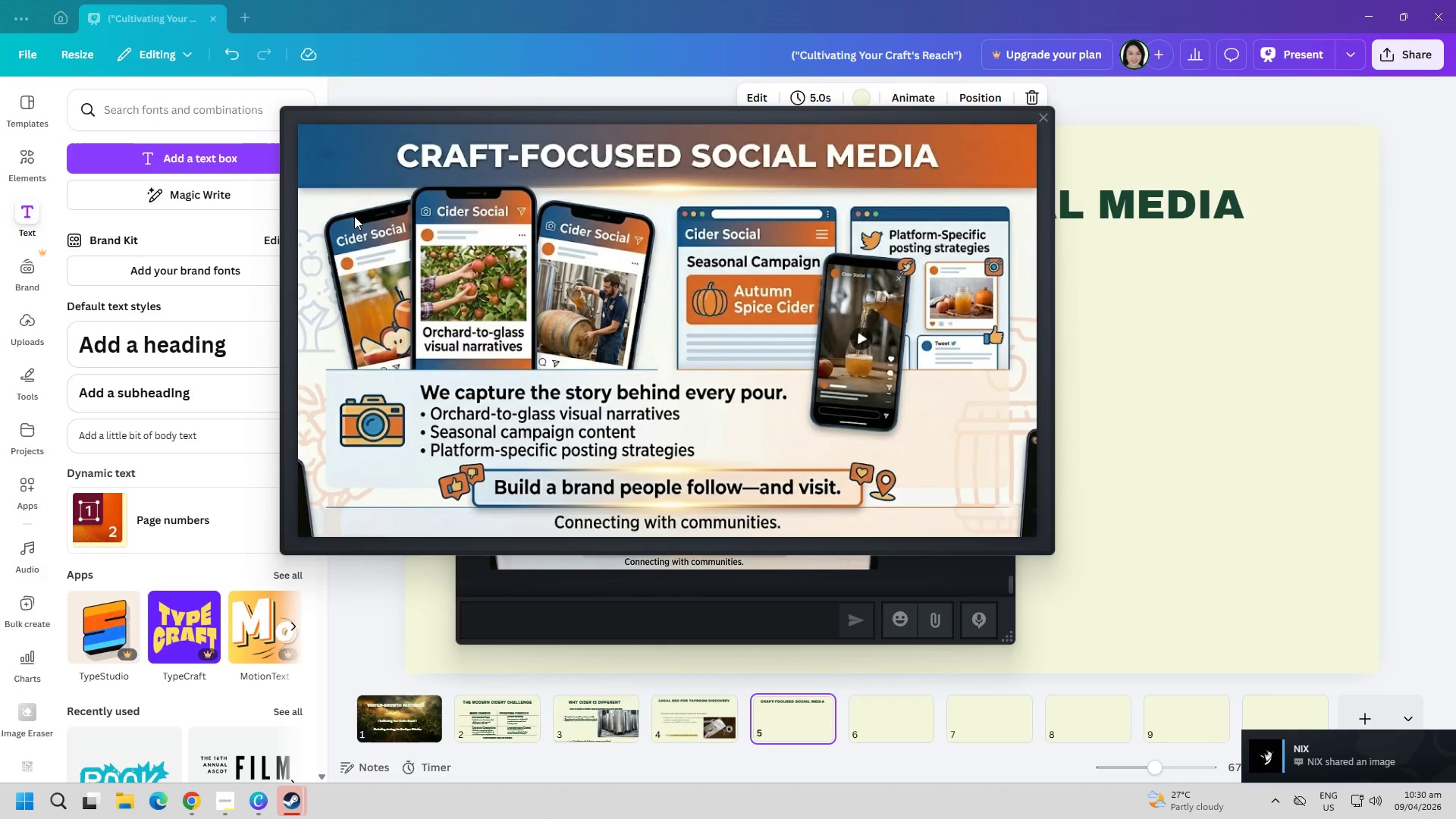 
key(PageDown)
 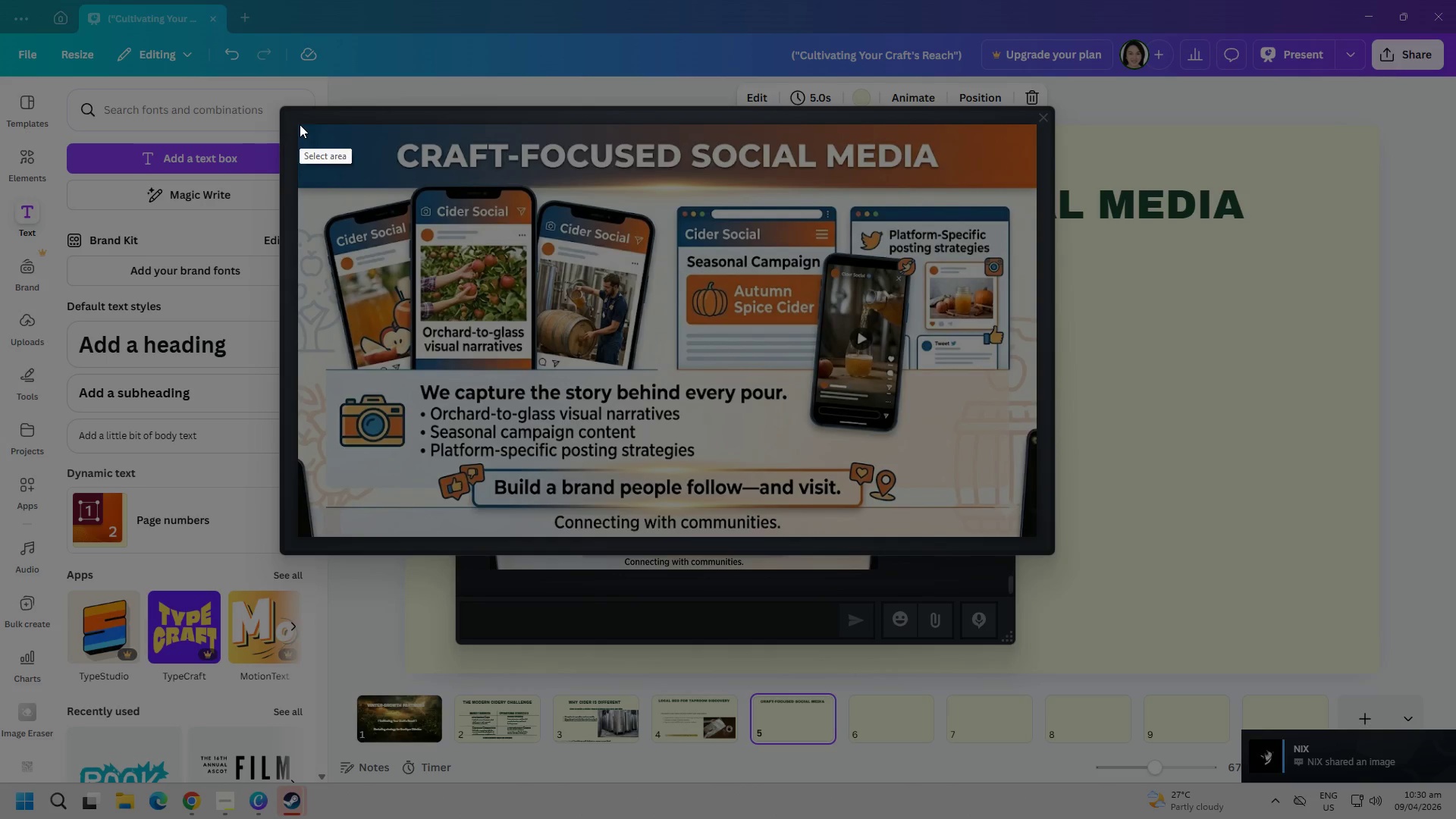 
left_click_drag(start_coordinate=[300, 124], to_coordinate=[1037, 538])
 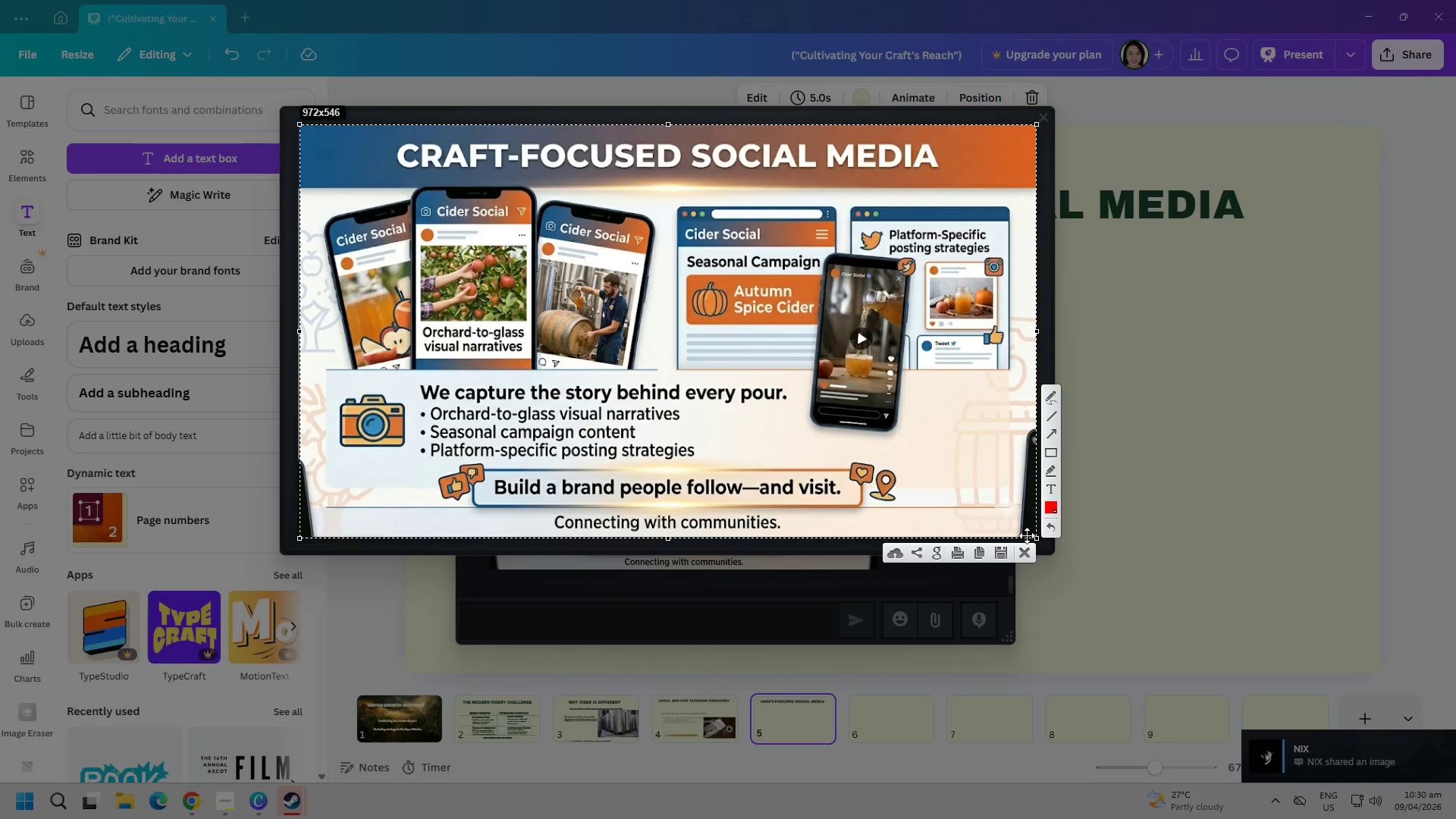 
key(Control+ControlLeft)
 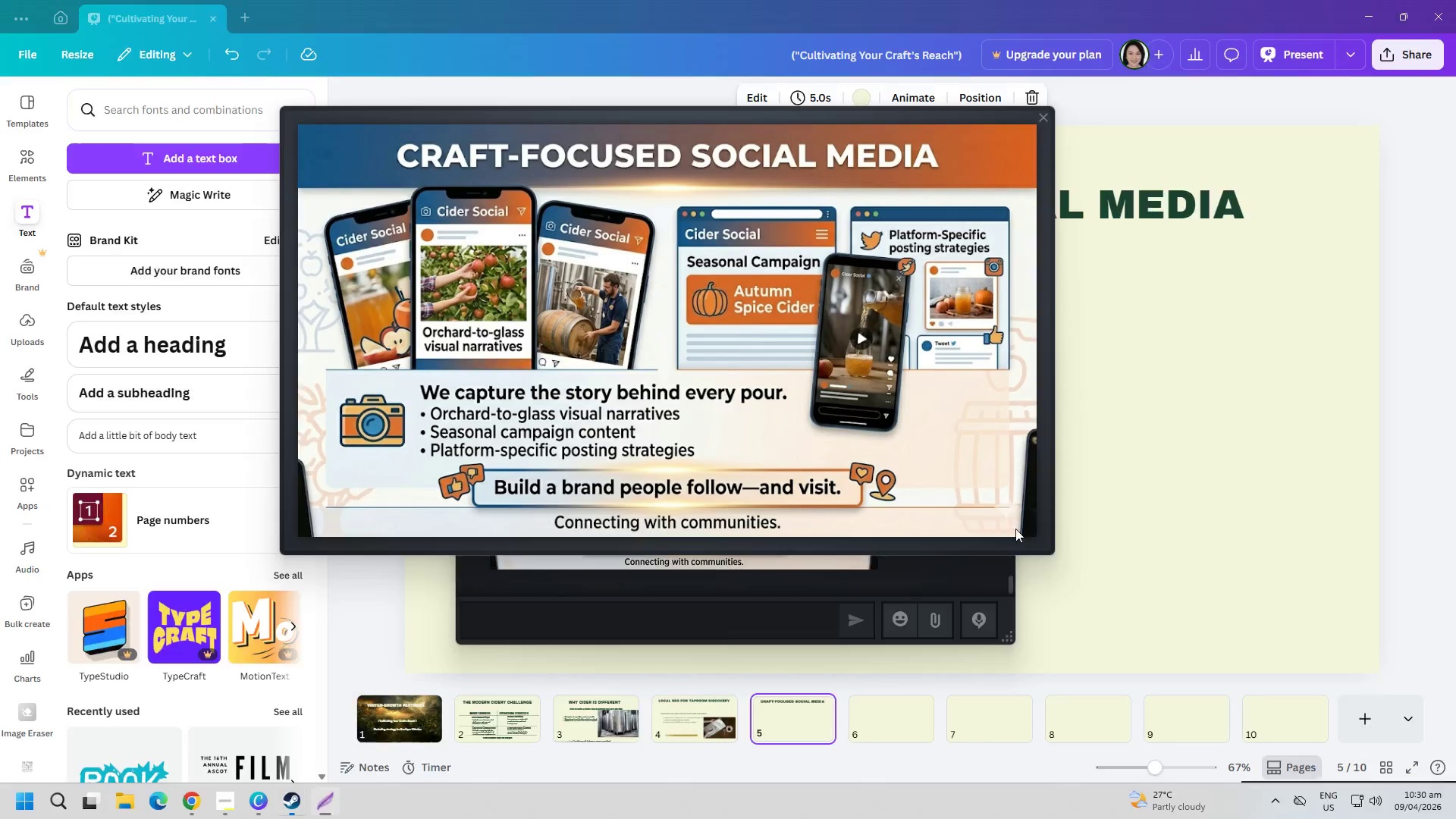 
key(Control+C)
 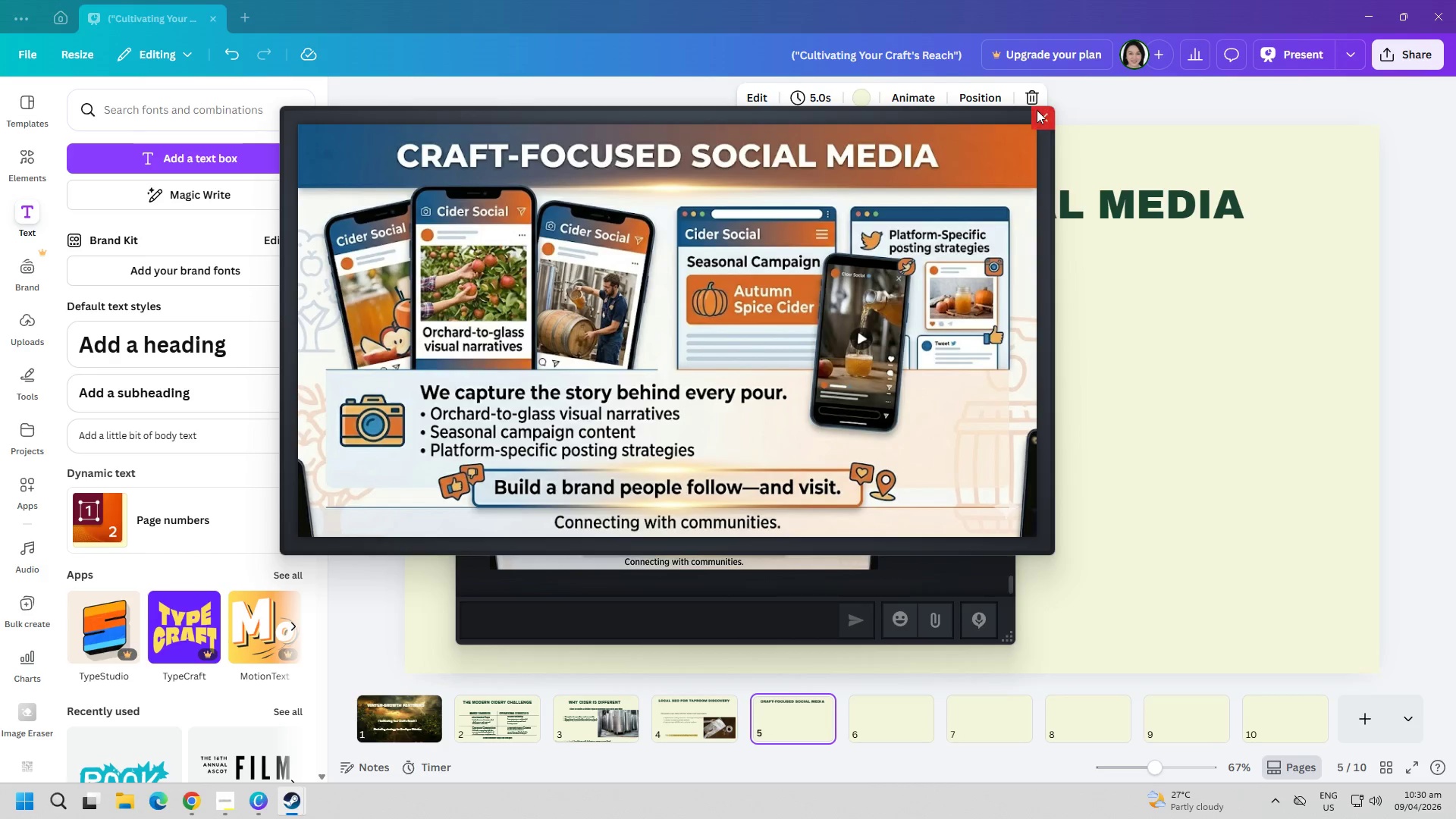 
double_click([1124, 434])
 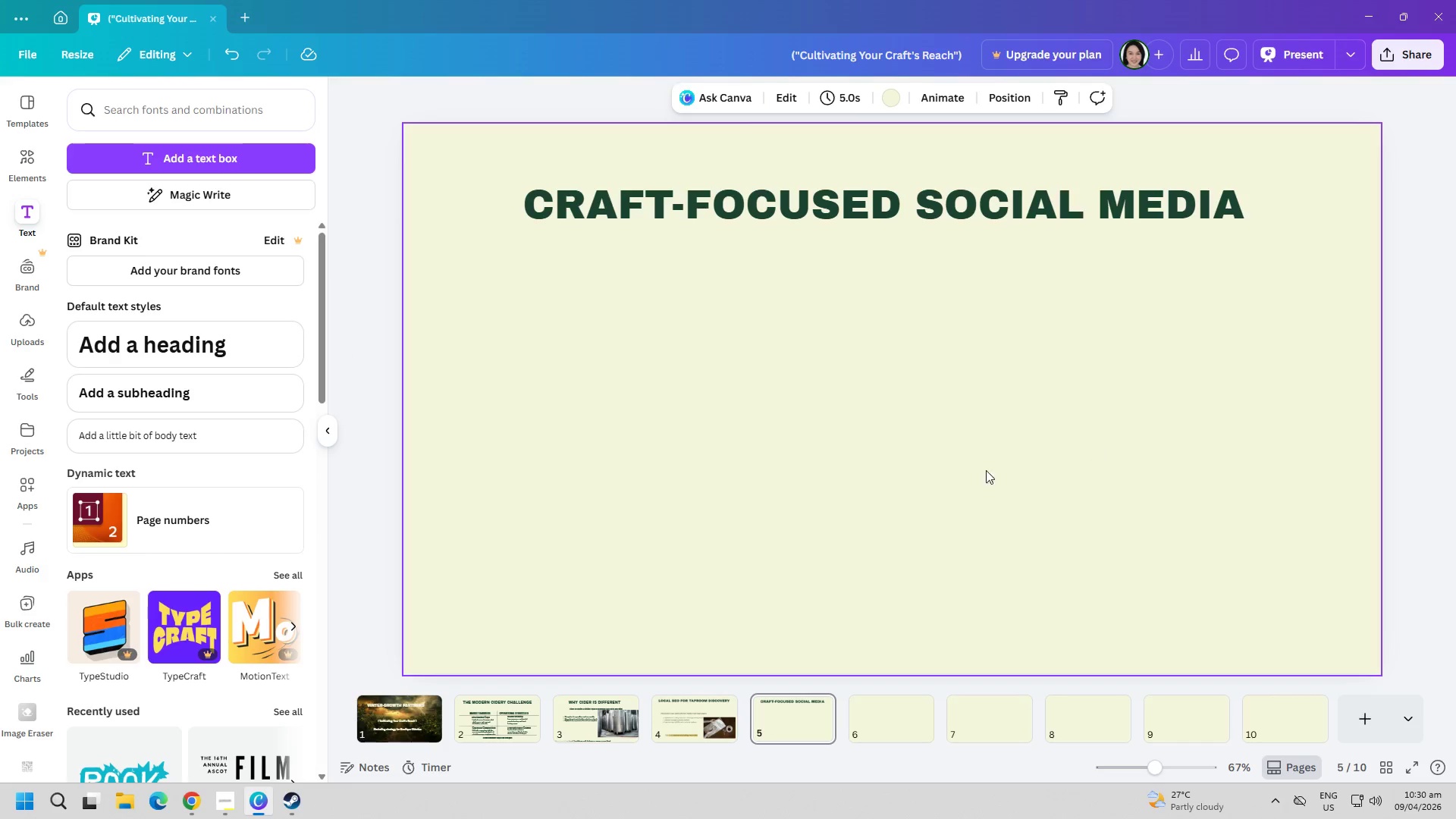 
triple_click([767, 486])
 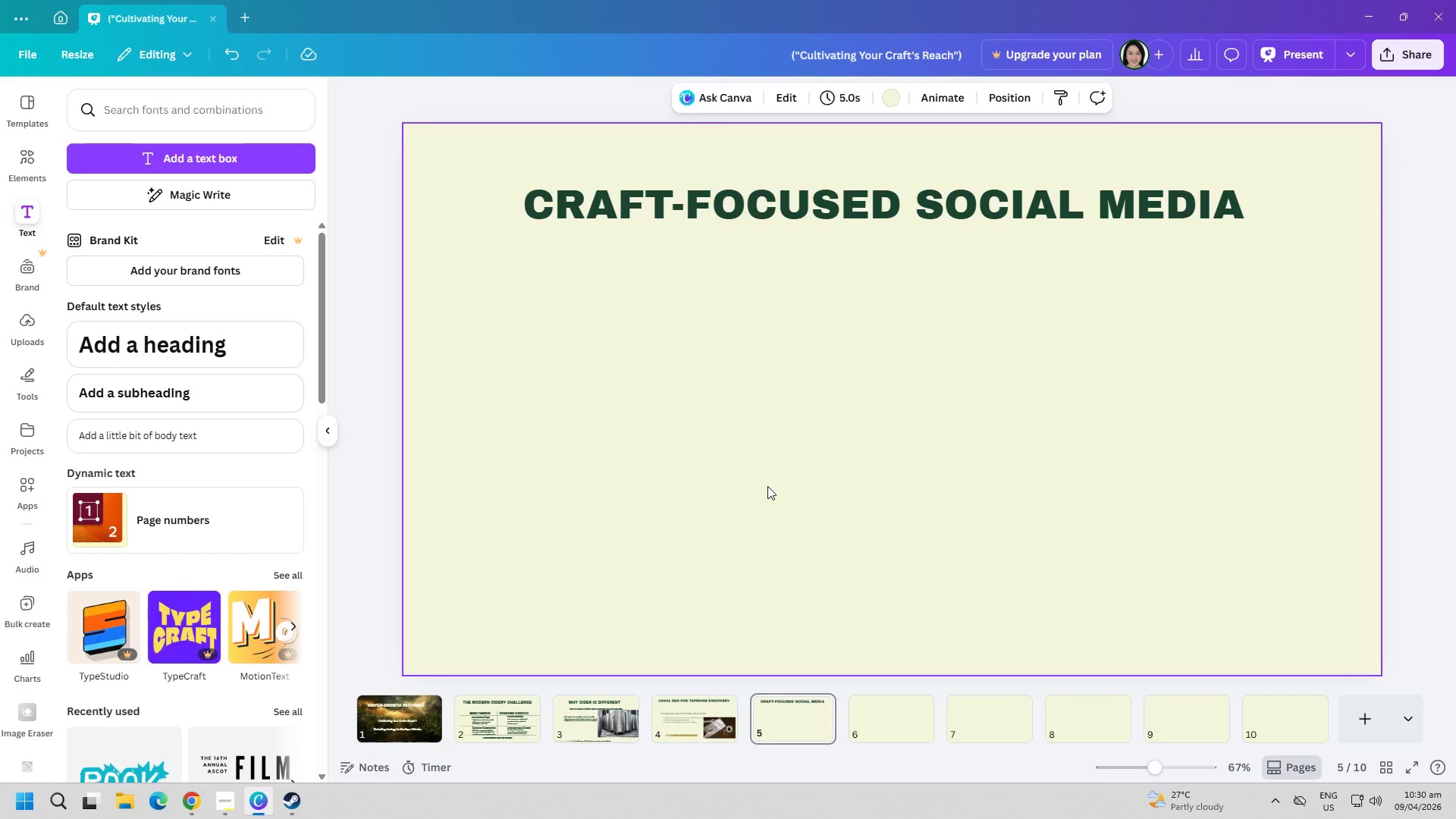 
key(Control+ControlLeft)
 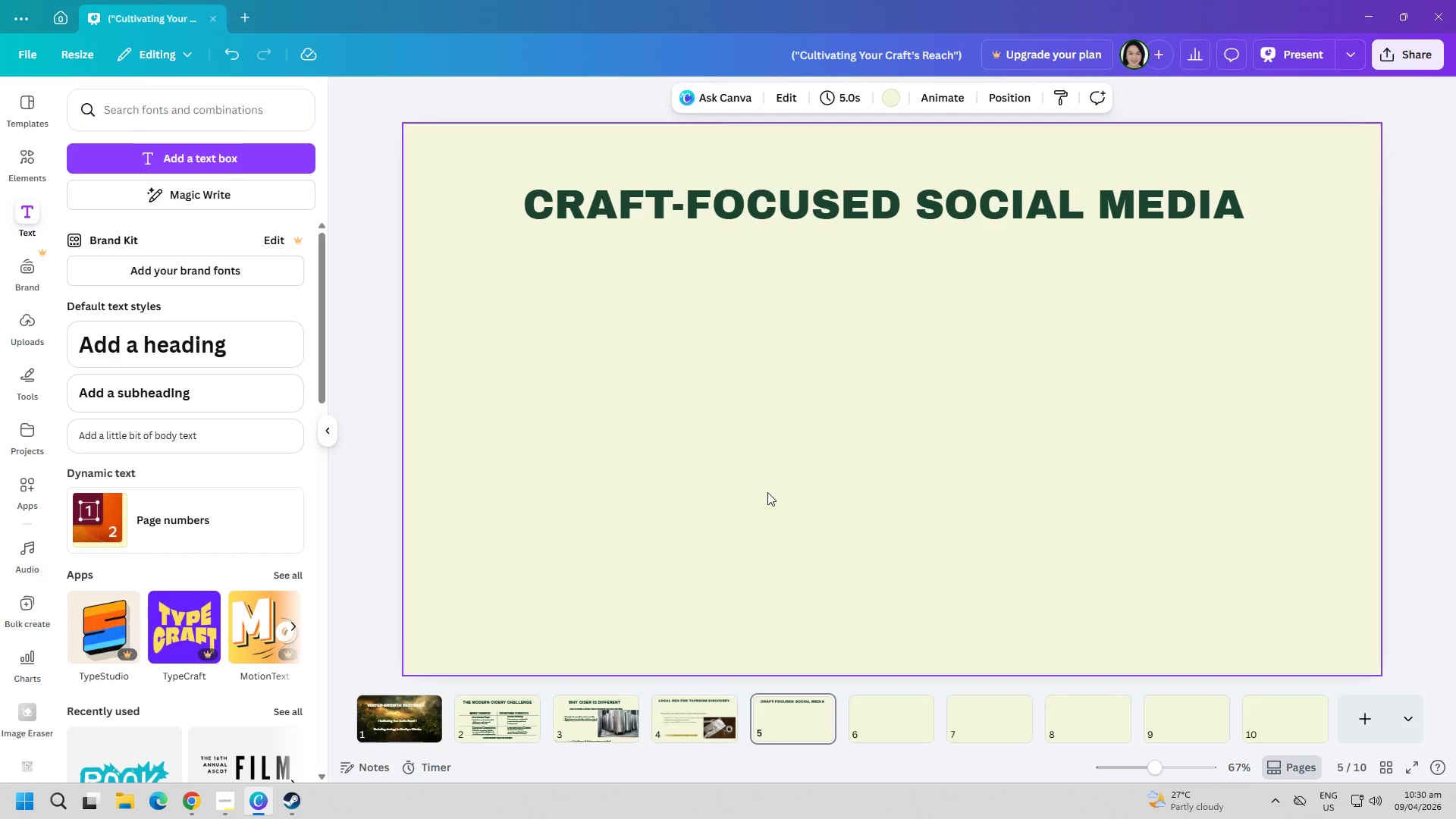 
key(Control+V)
 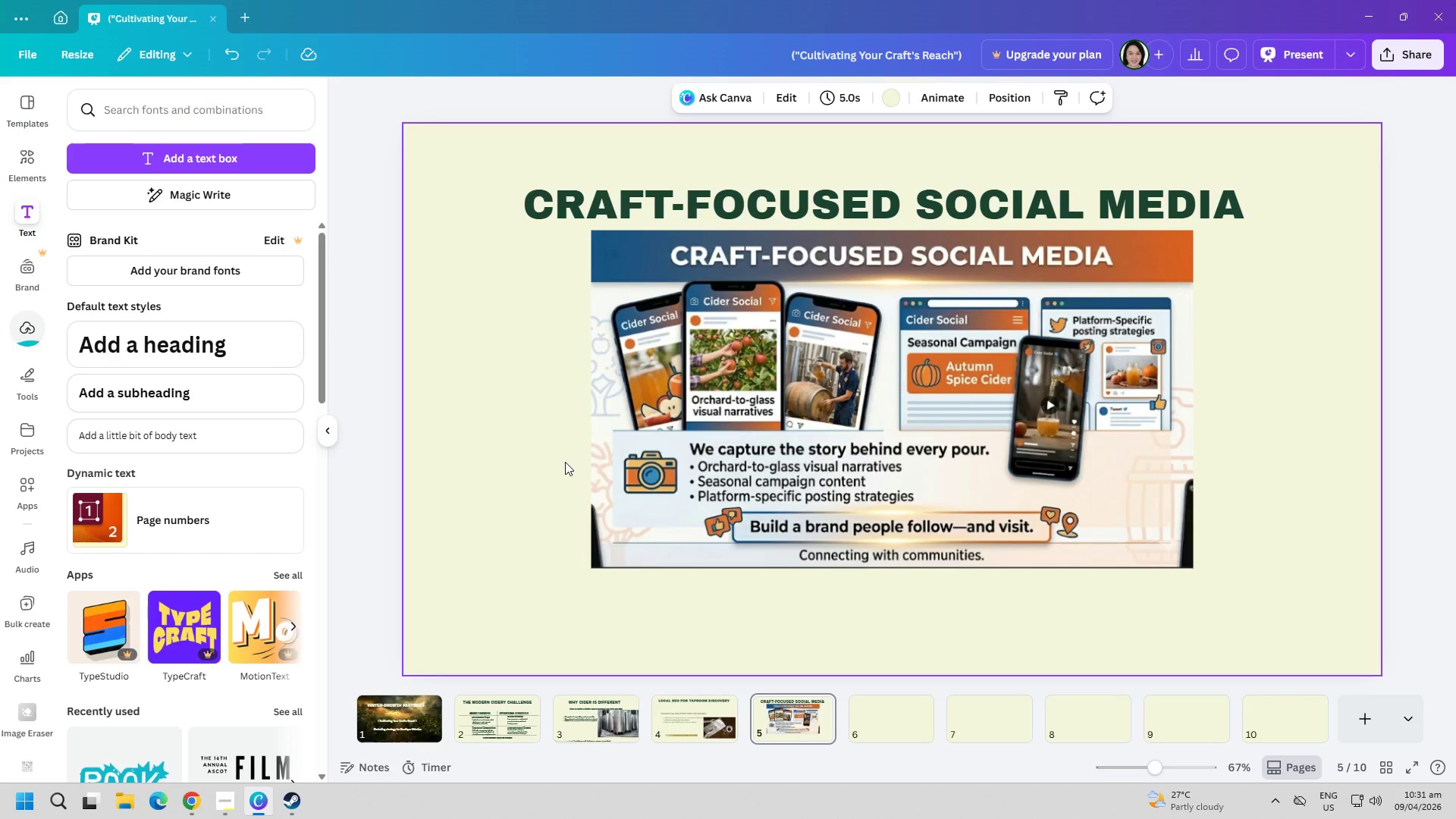 
right_click([672, 426])
 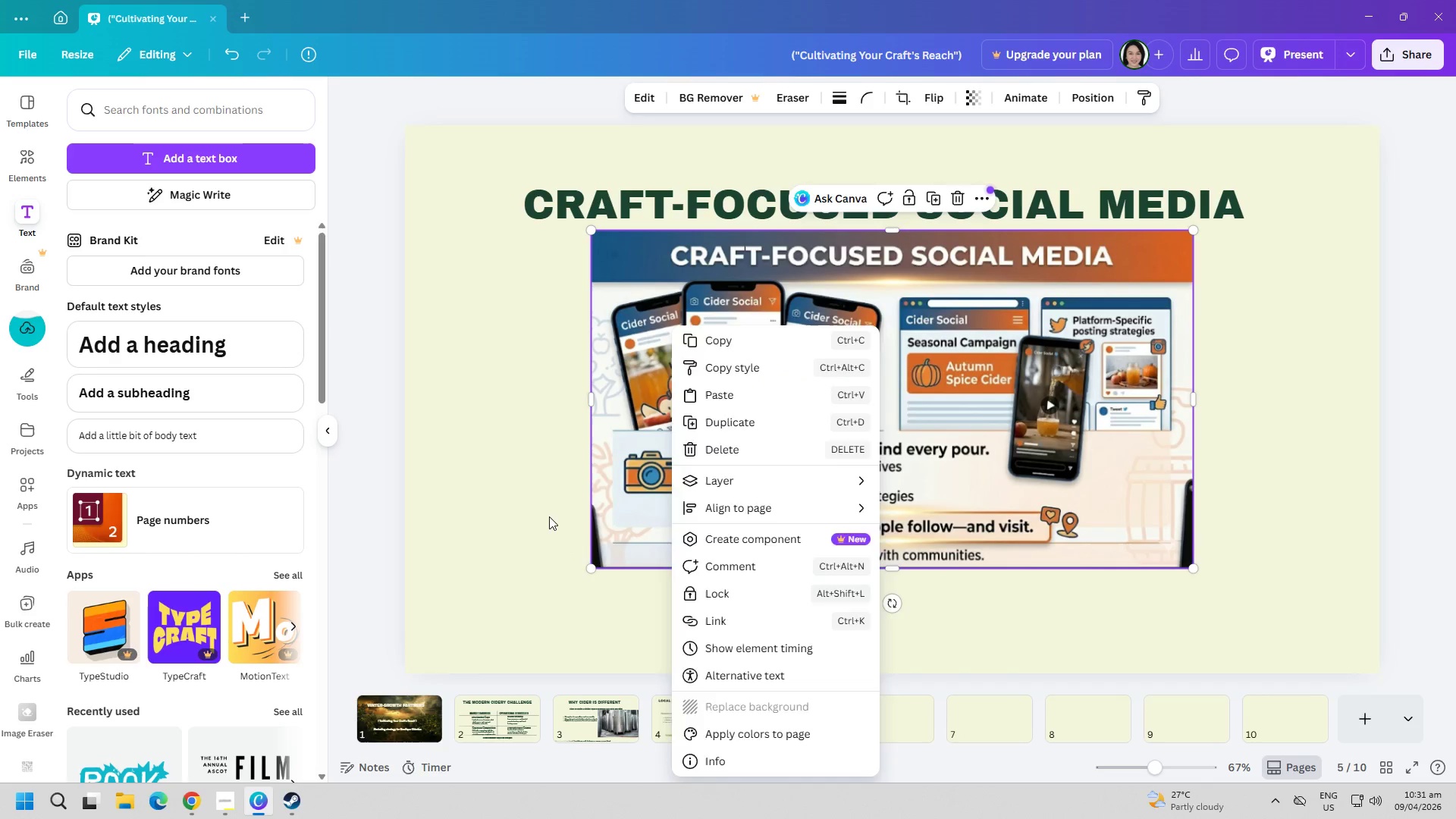 
double_click([505, 515])
 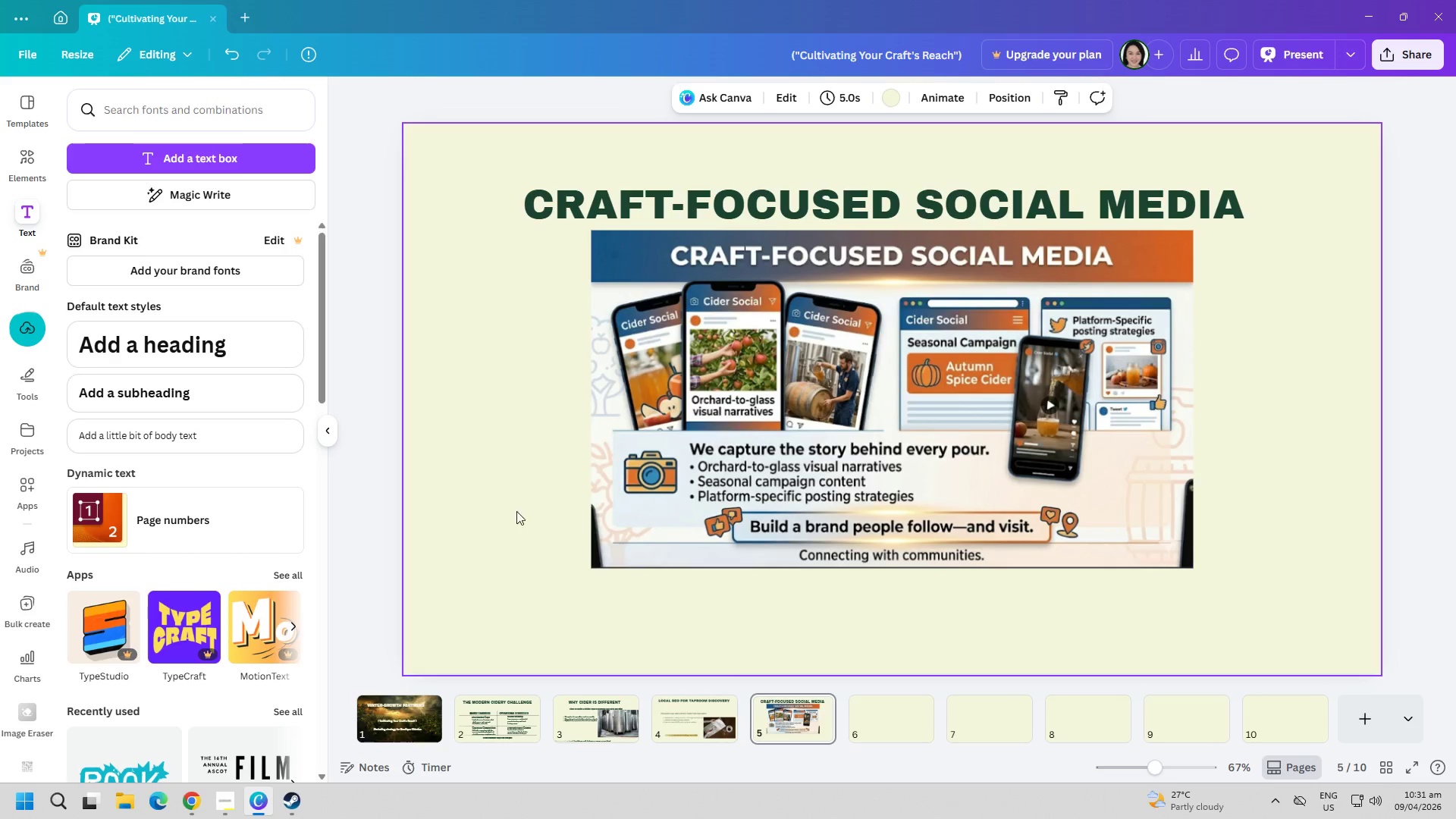 
right_click([670, 463])
 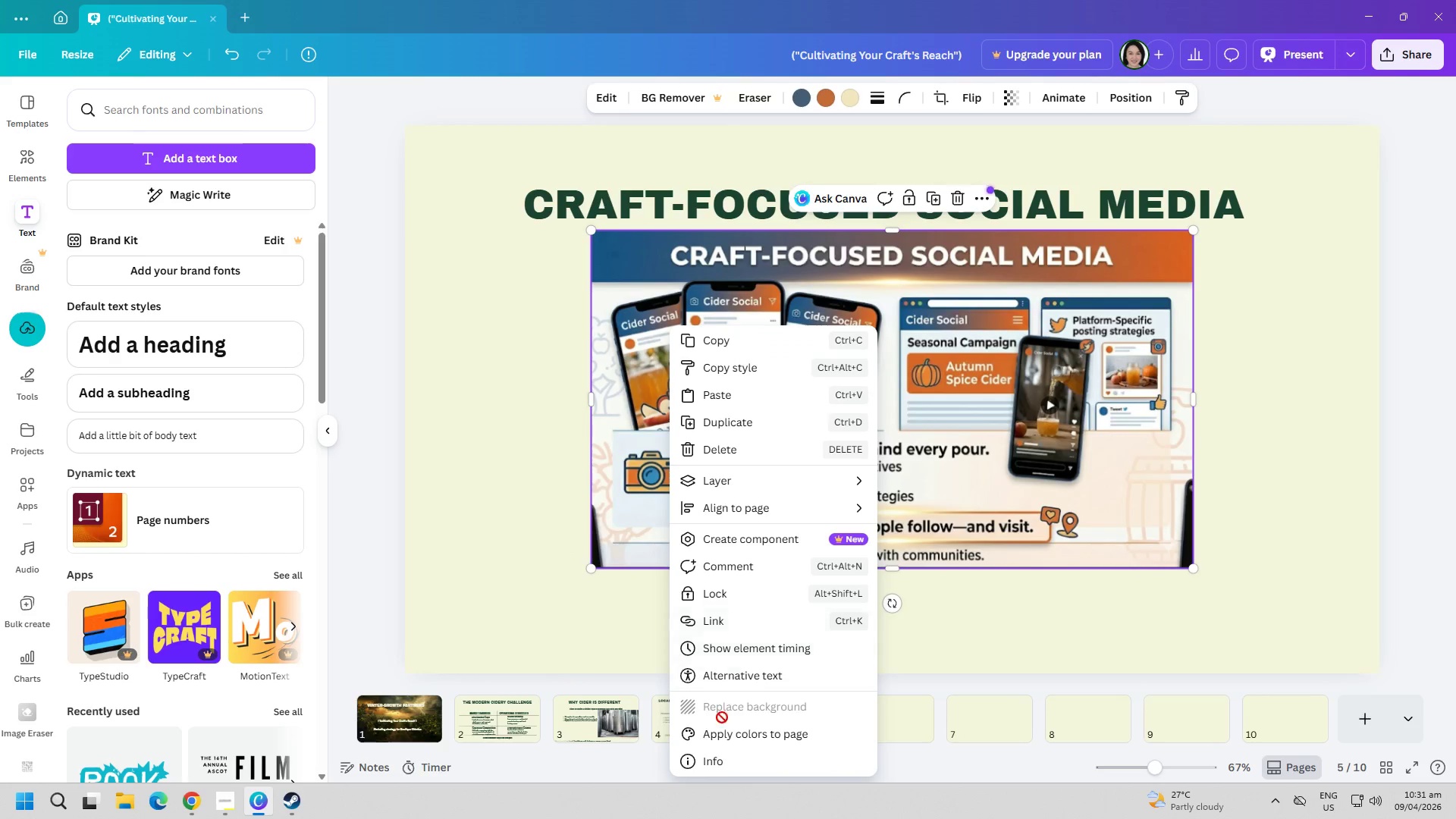 
left_click([722, 733])
 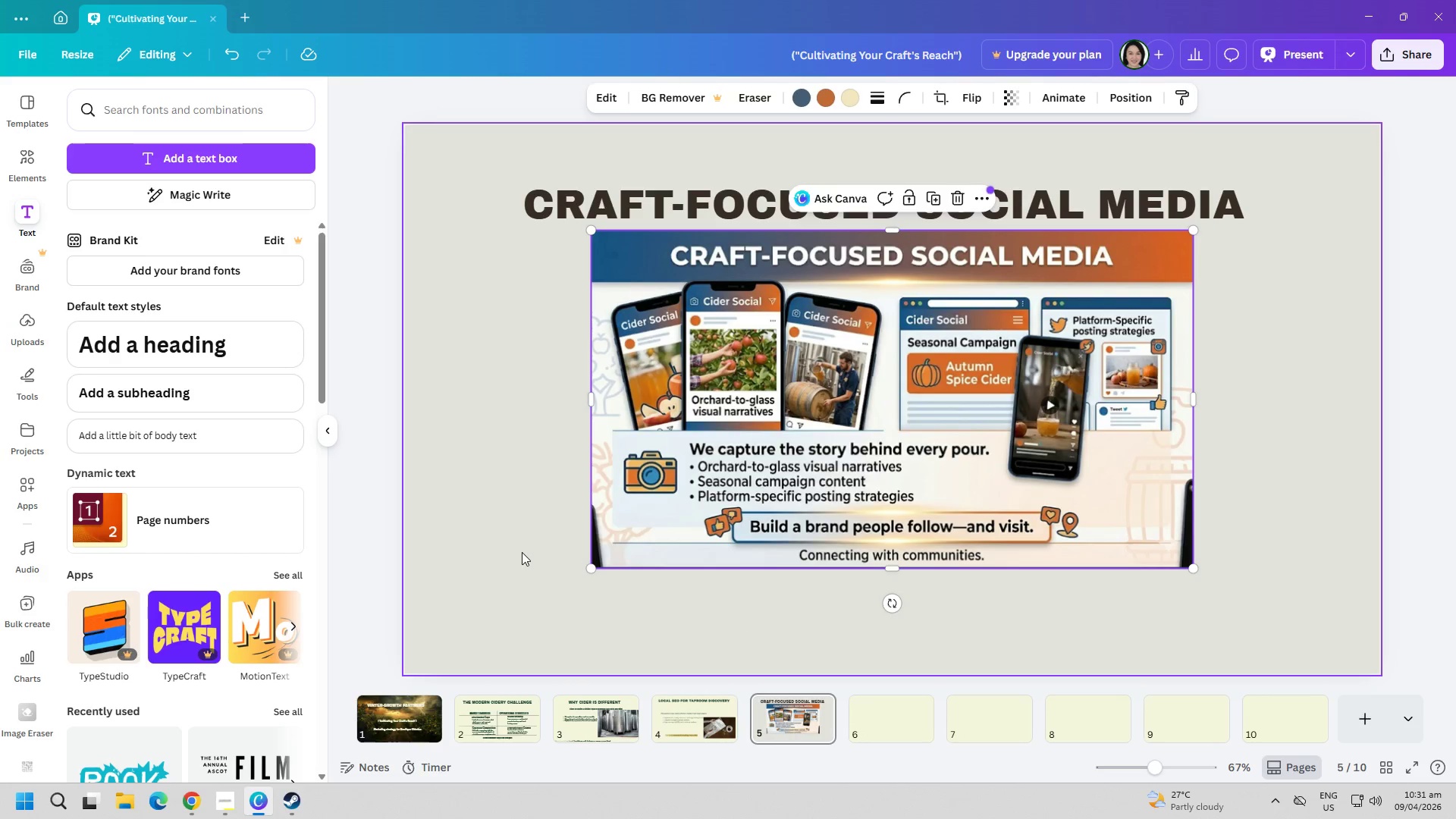 
left_click([522, 552])
 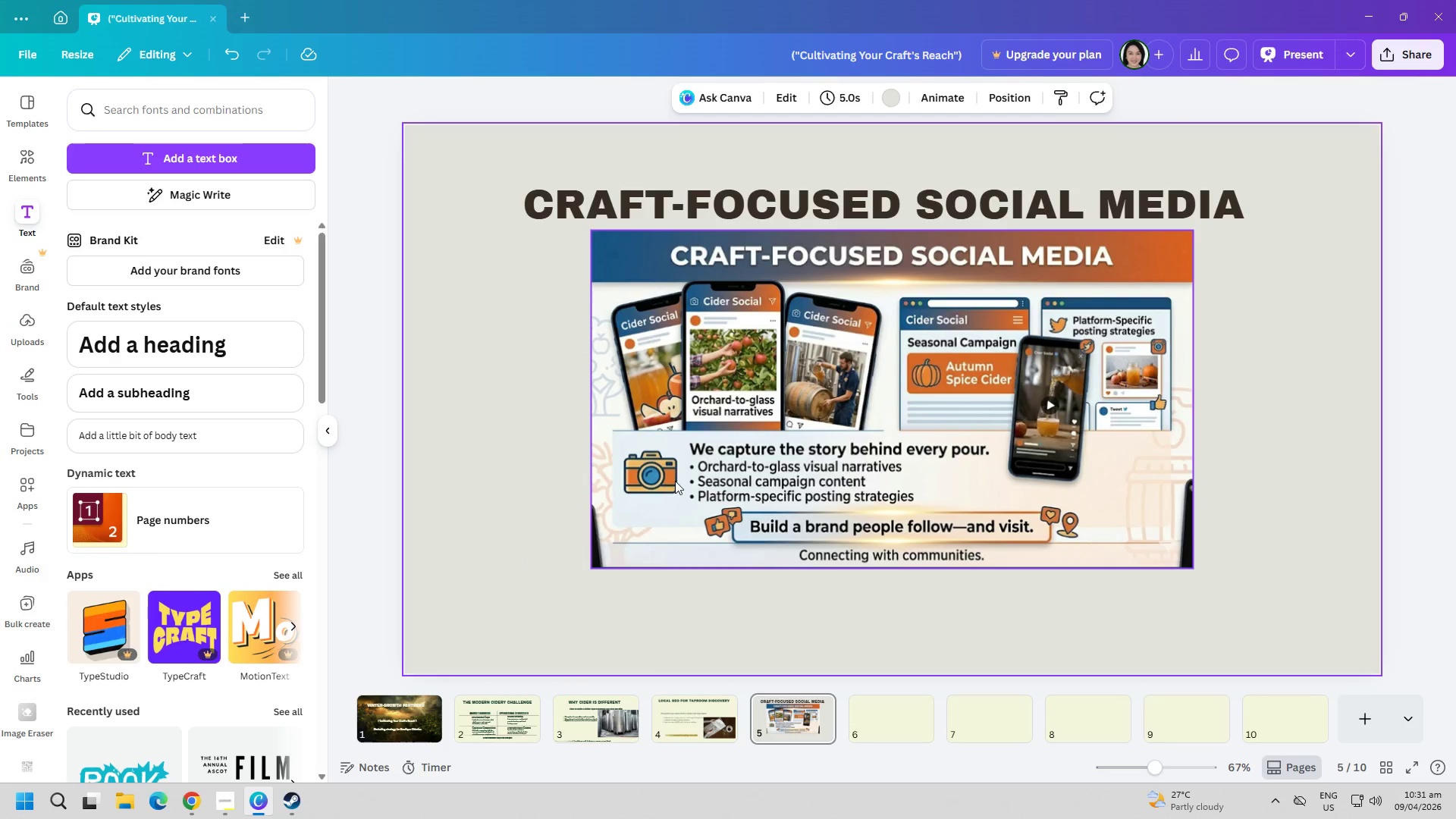 
left_click([675, 481])
 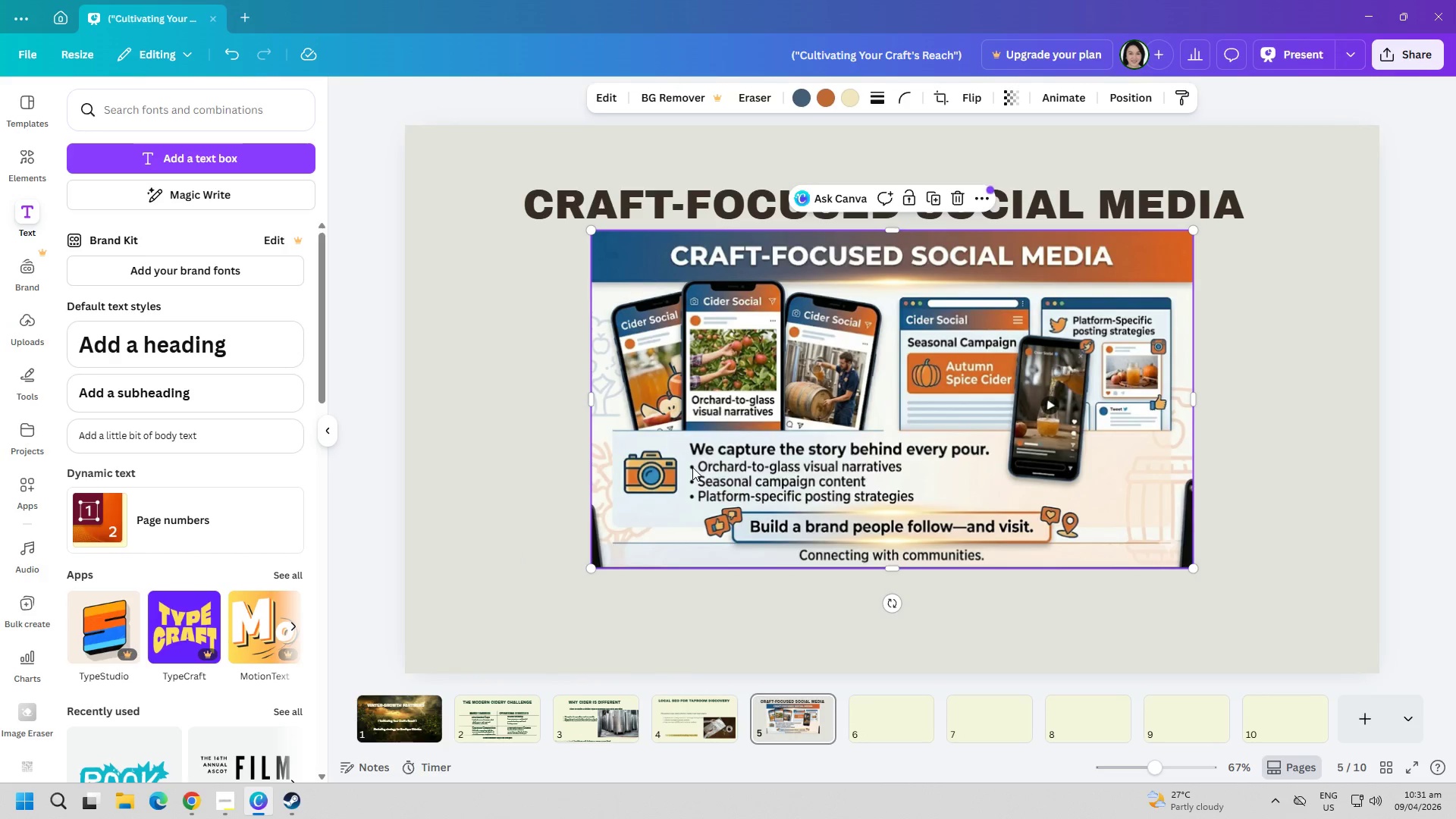 
right_click([692, 467])
 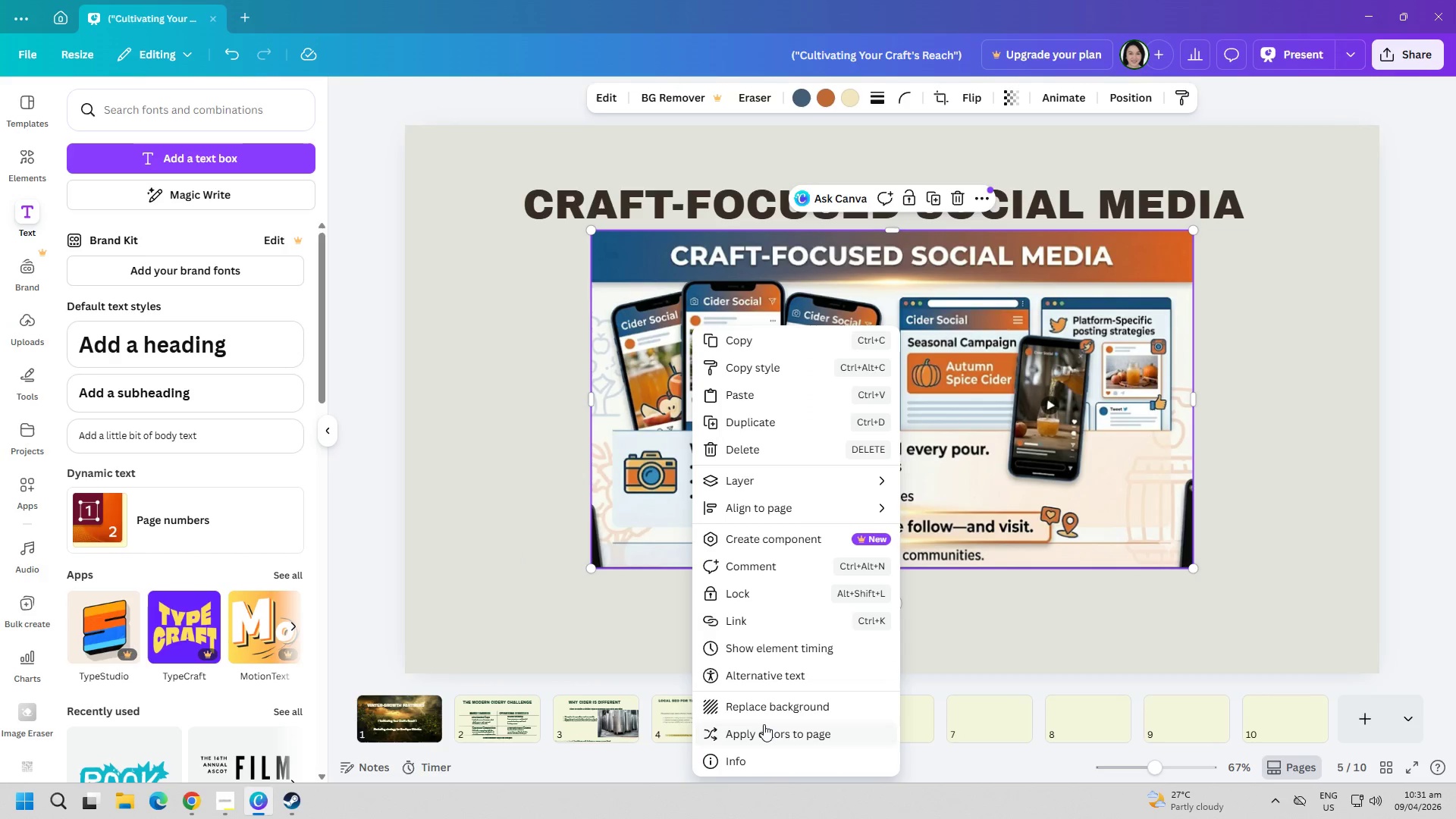 
left_click([772, 714])
 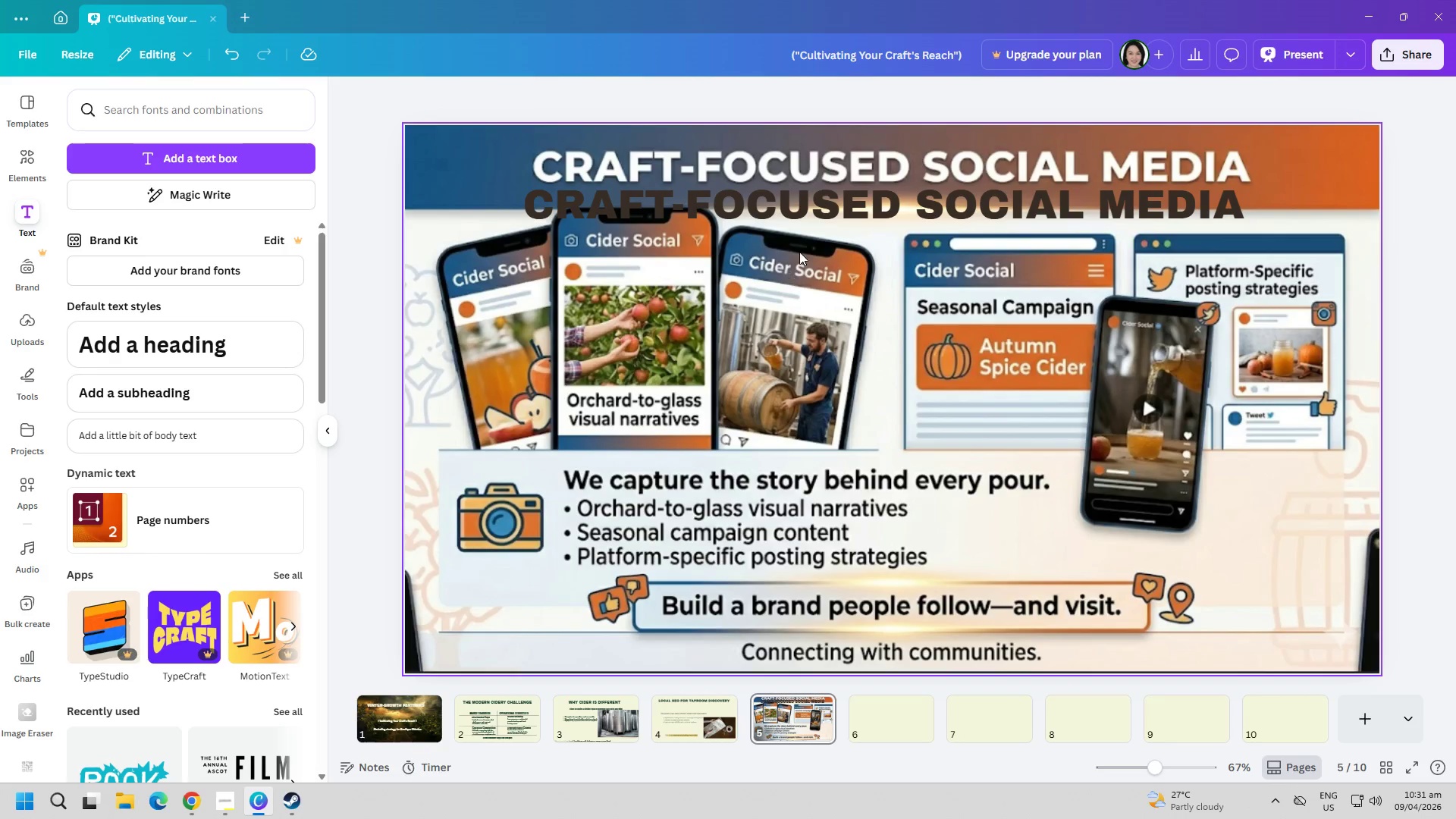 
left_click_drag(start_coordinate=[815, 208], to_coordinate=[825, 172])
 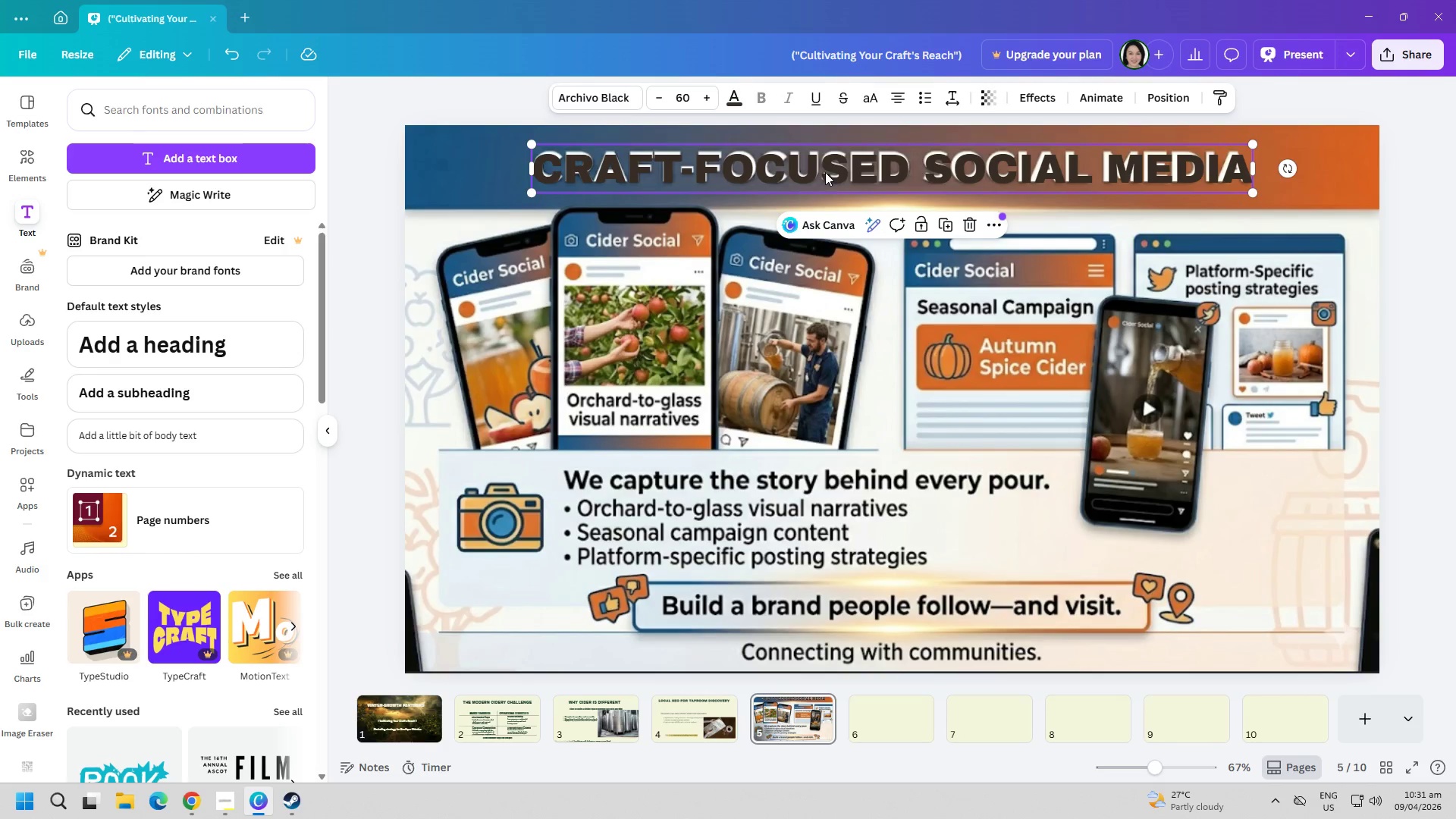 
right_click([825, 172])
 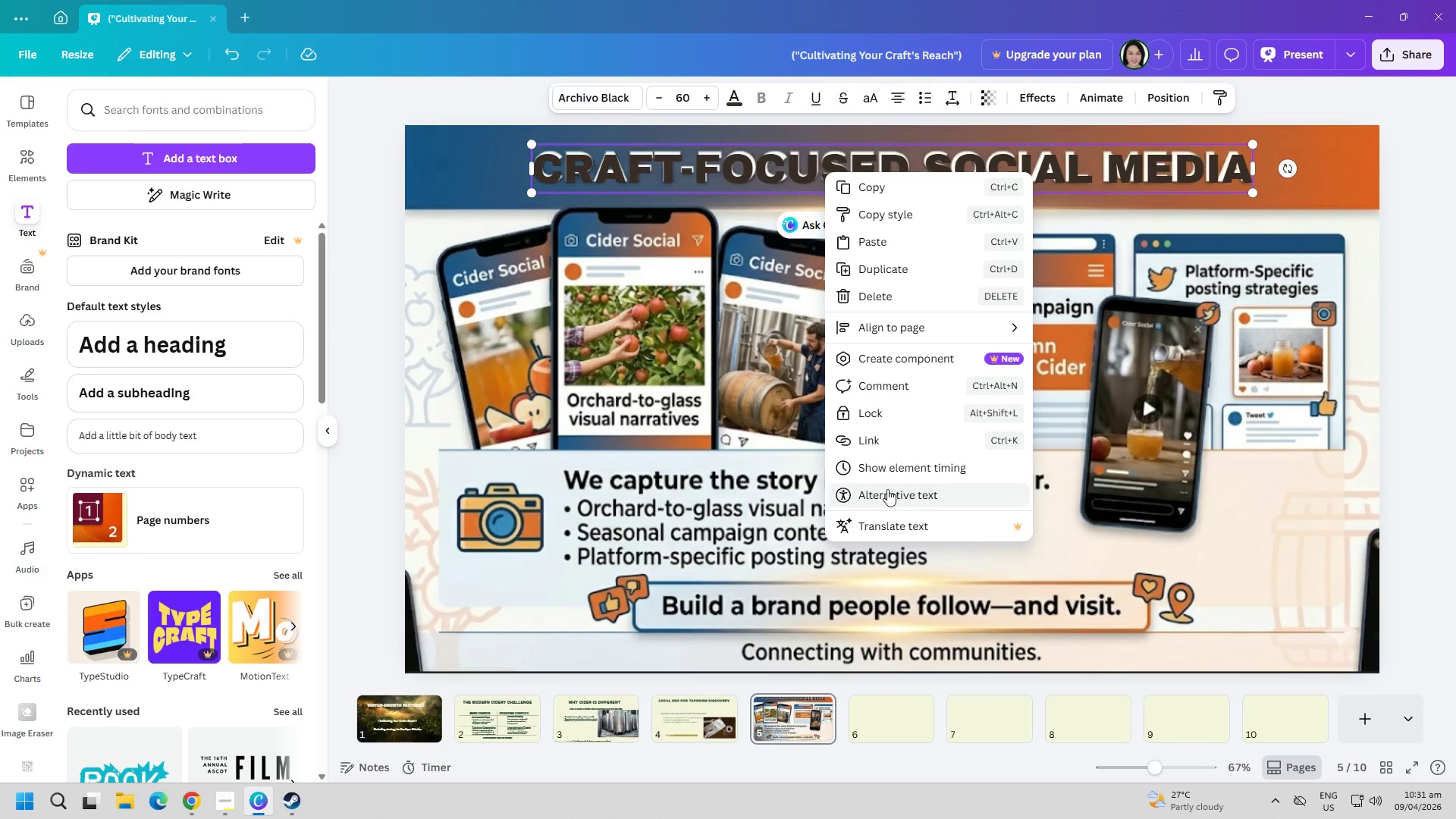 
left_click([733, 95])
 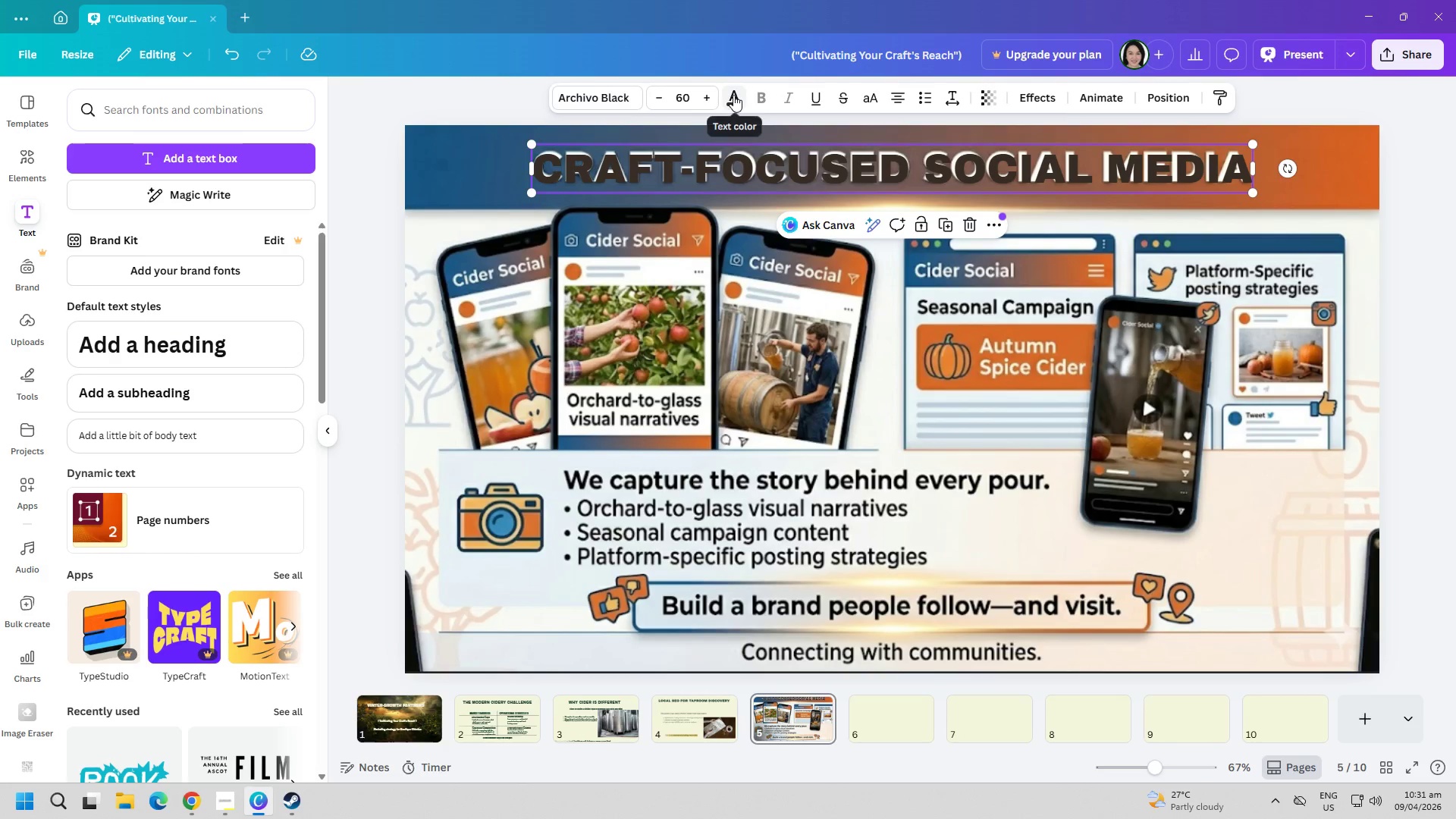 
left_click([733, 95])
 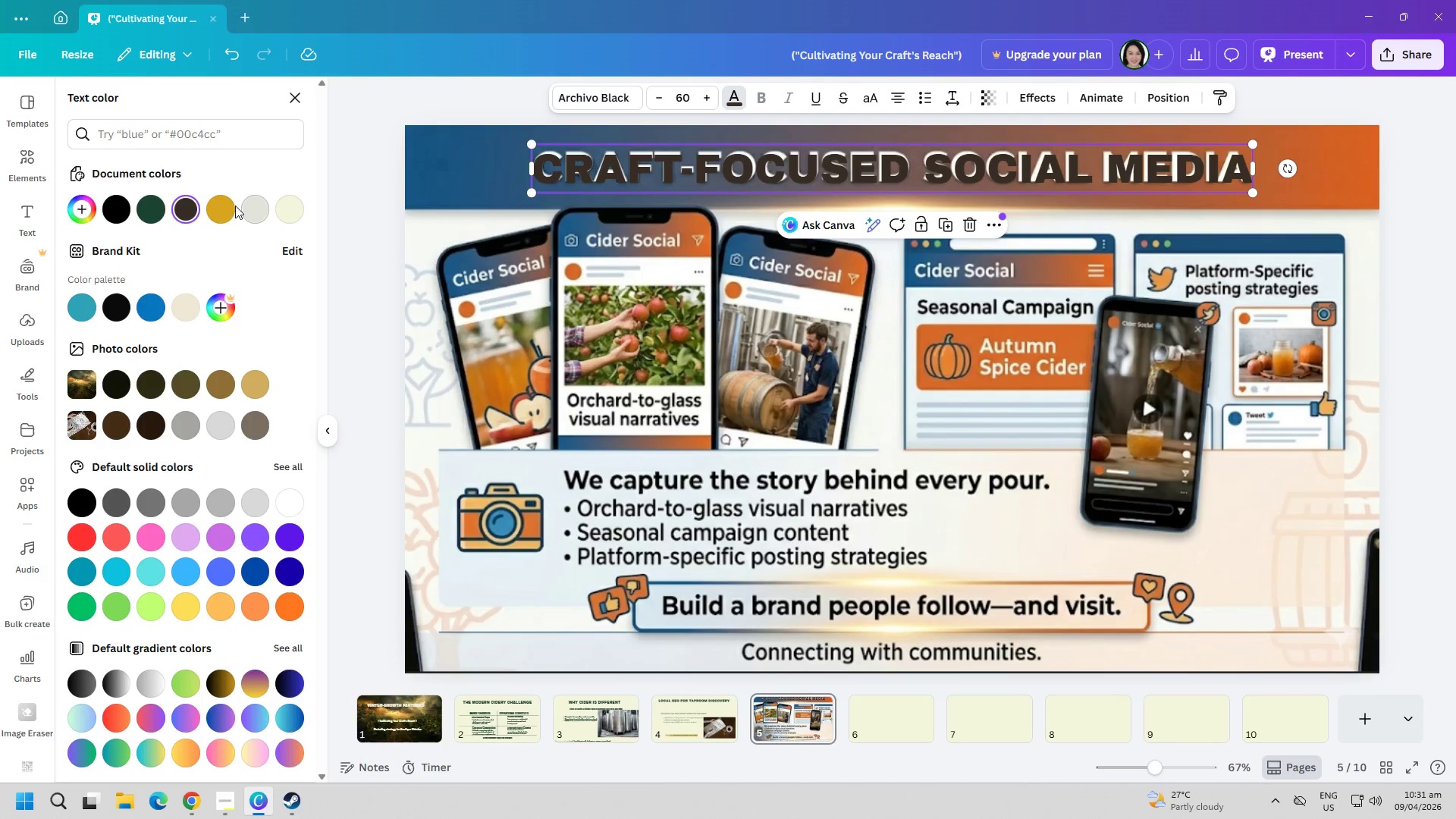 
left_click([158, 215])
 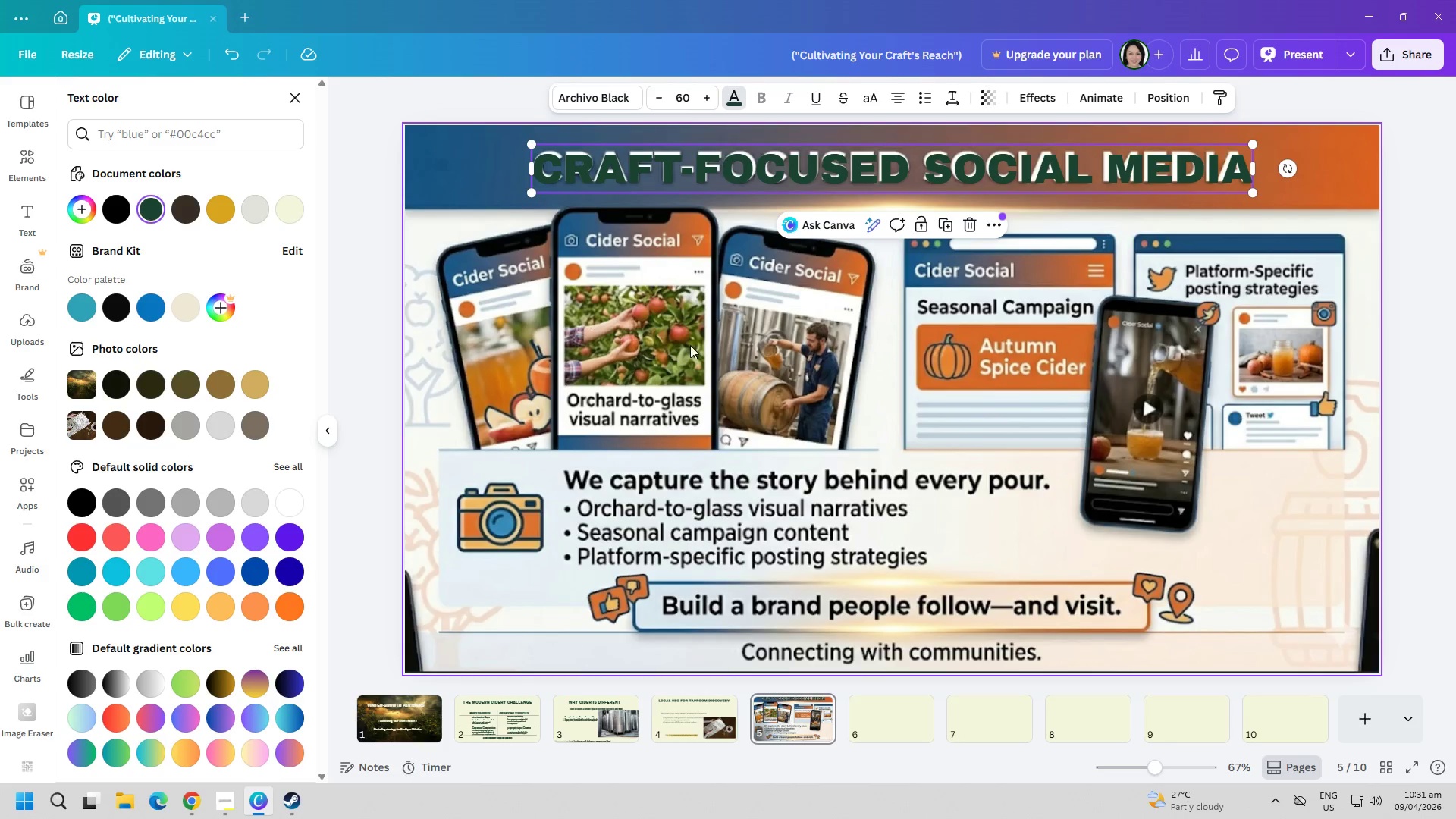 
left_click([716, 350])
 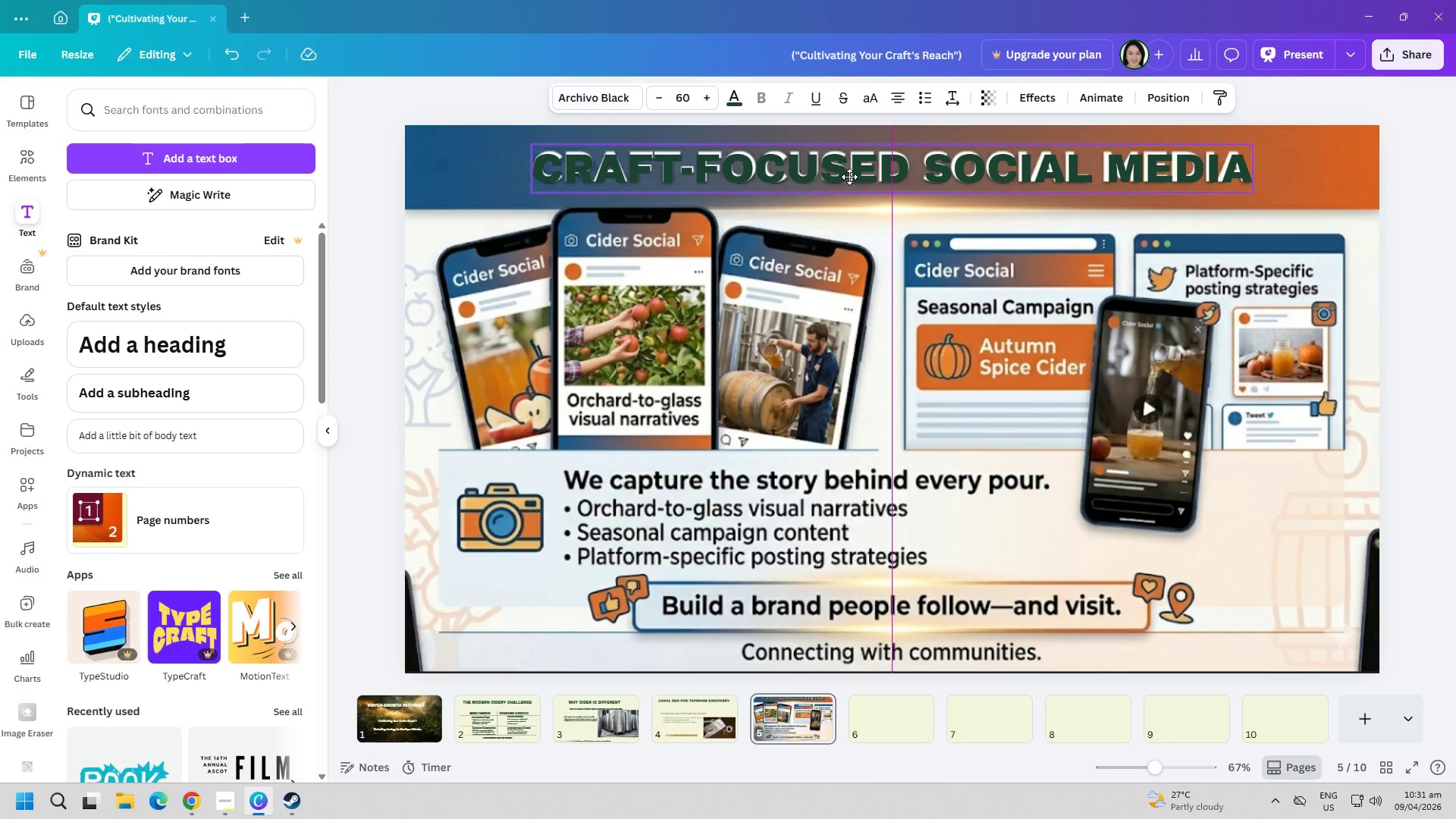 
wait(5.33)
 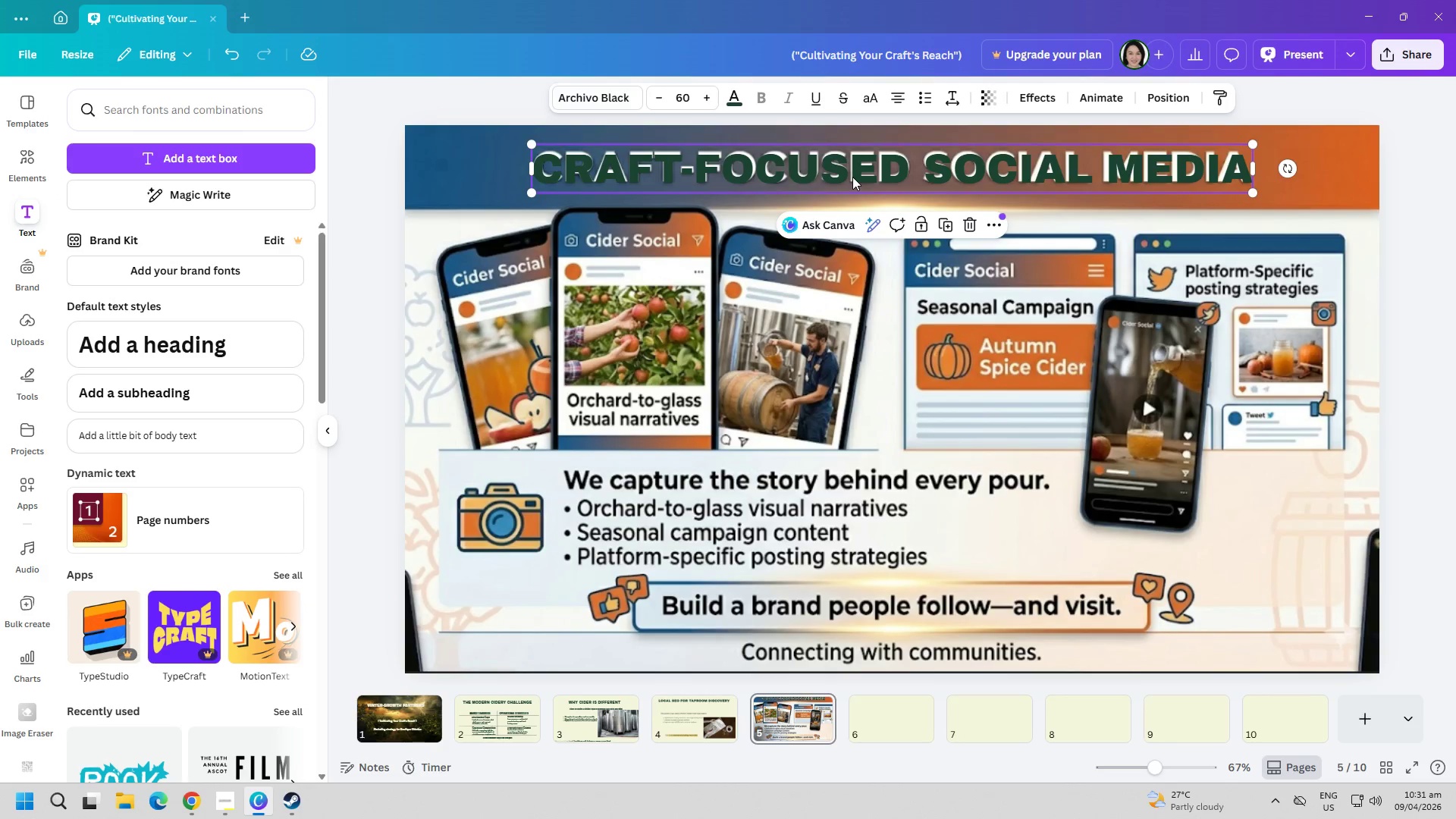 
left_click([871, 274])
 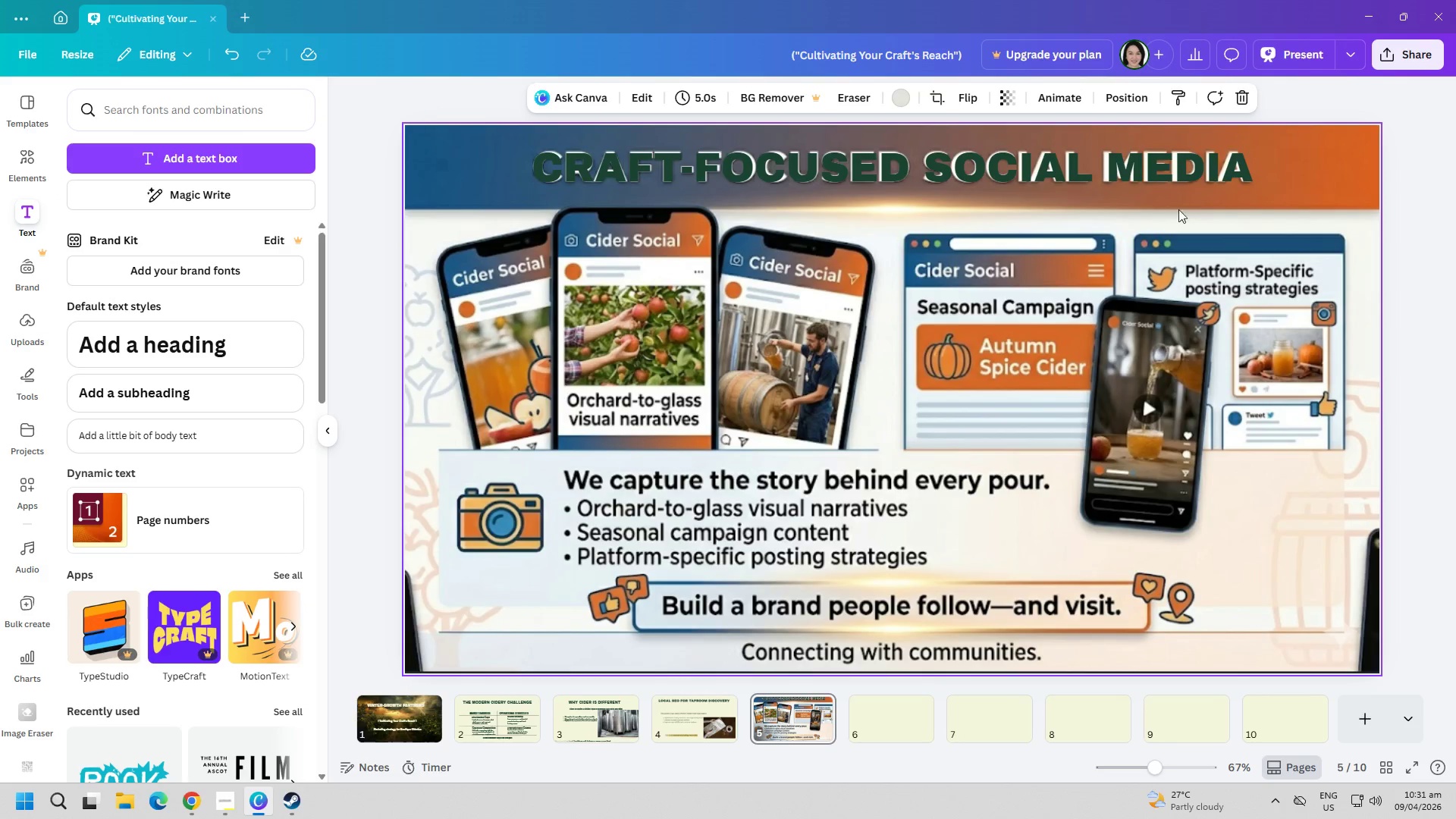 
left_click([1196, 177])
 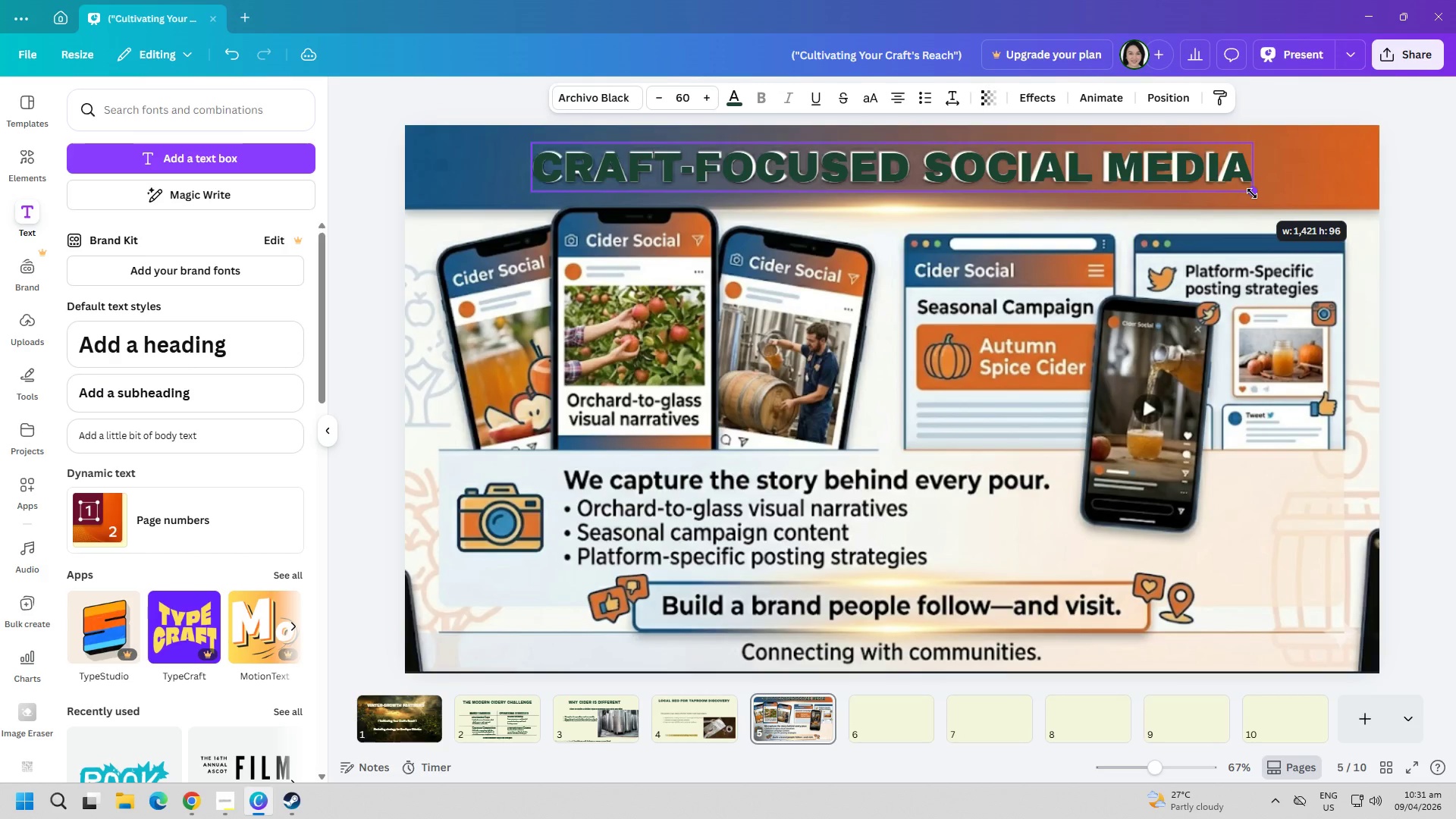 
wait(6.64)
 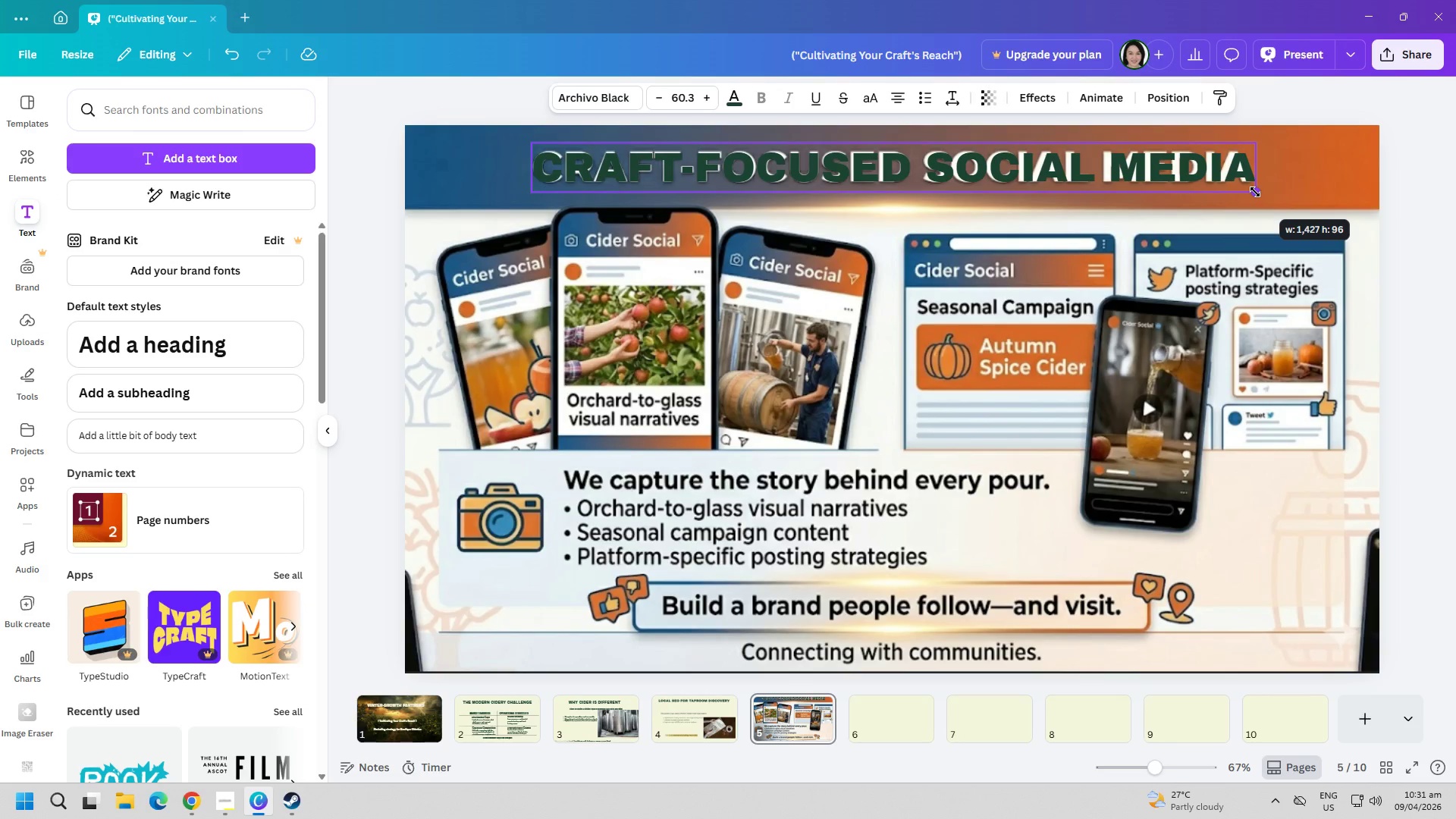 
left_click_drag(start_coordinate=[1156, 163], to_coordinate=[1151, 163])
 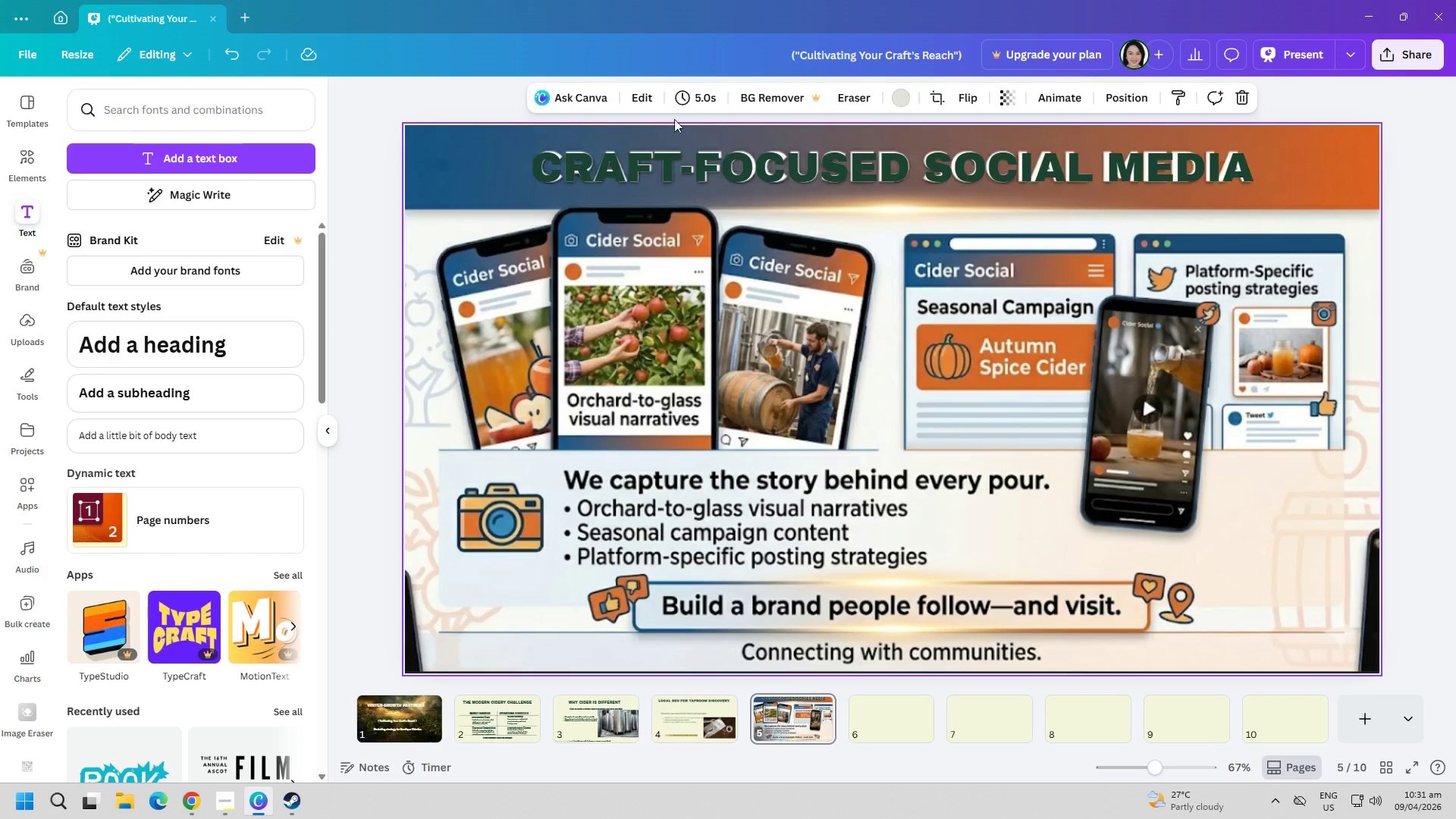 
wait(10.12)
 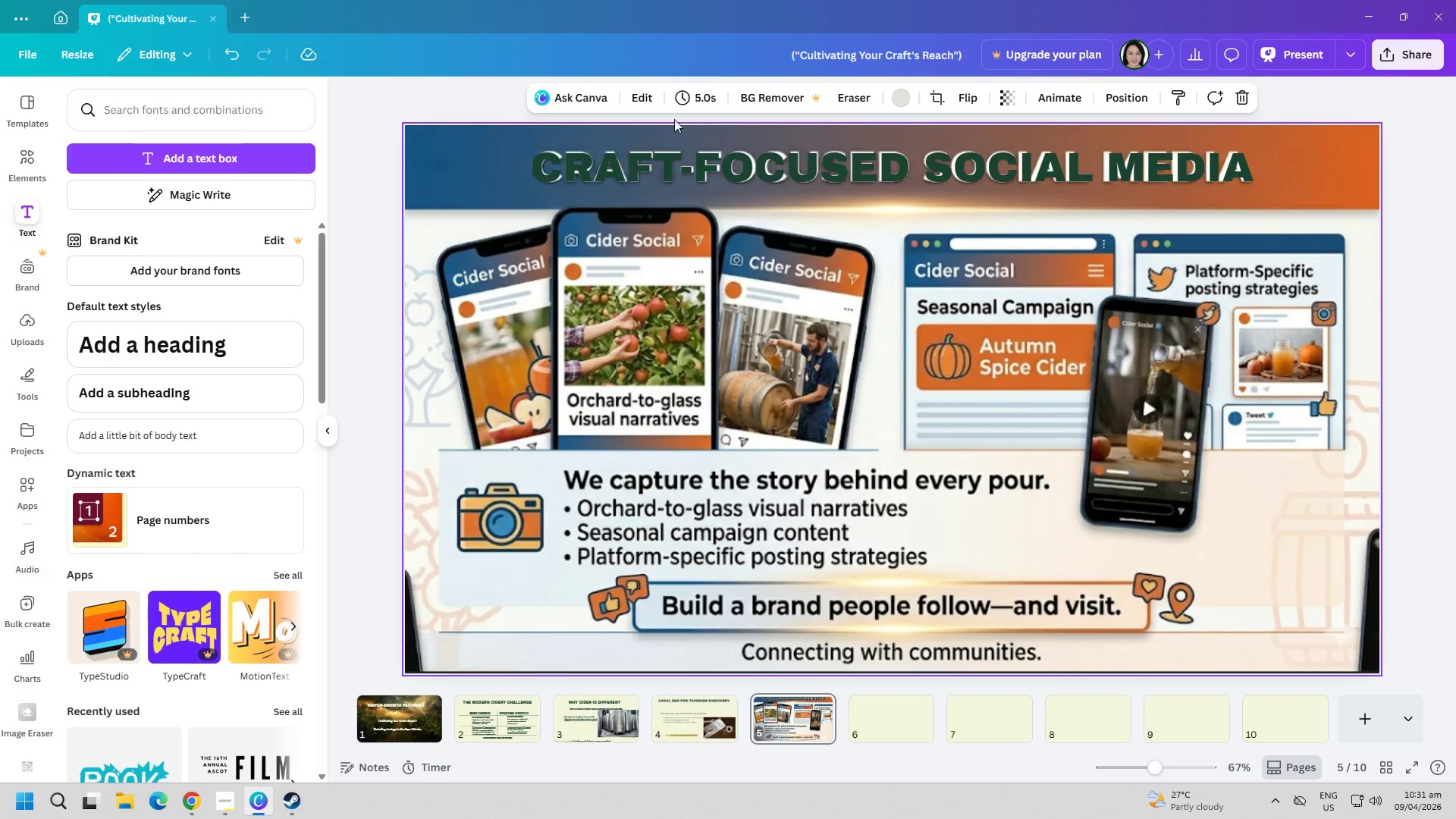 
left_click_drag(start_coordinate=[784, 177], to_coordinate=[784, 369])
 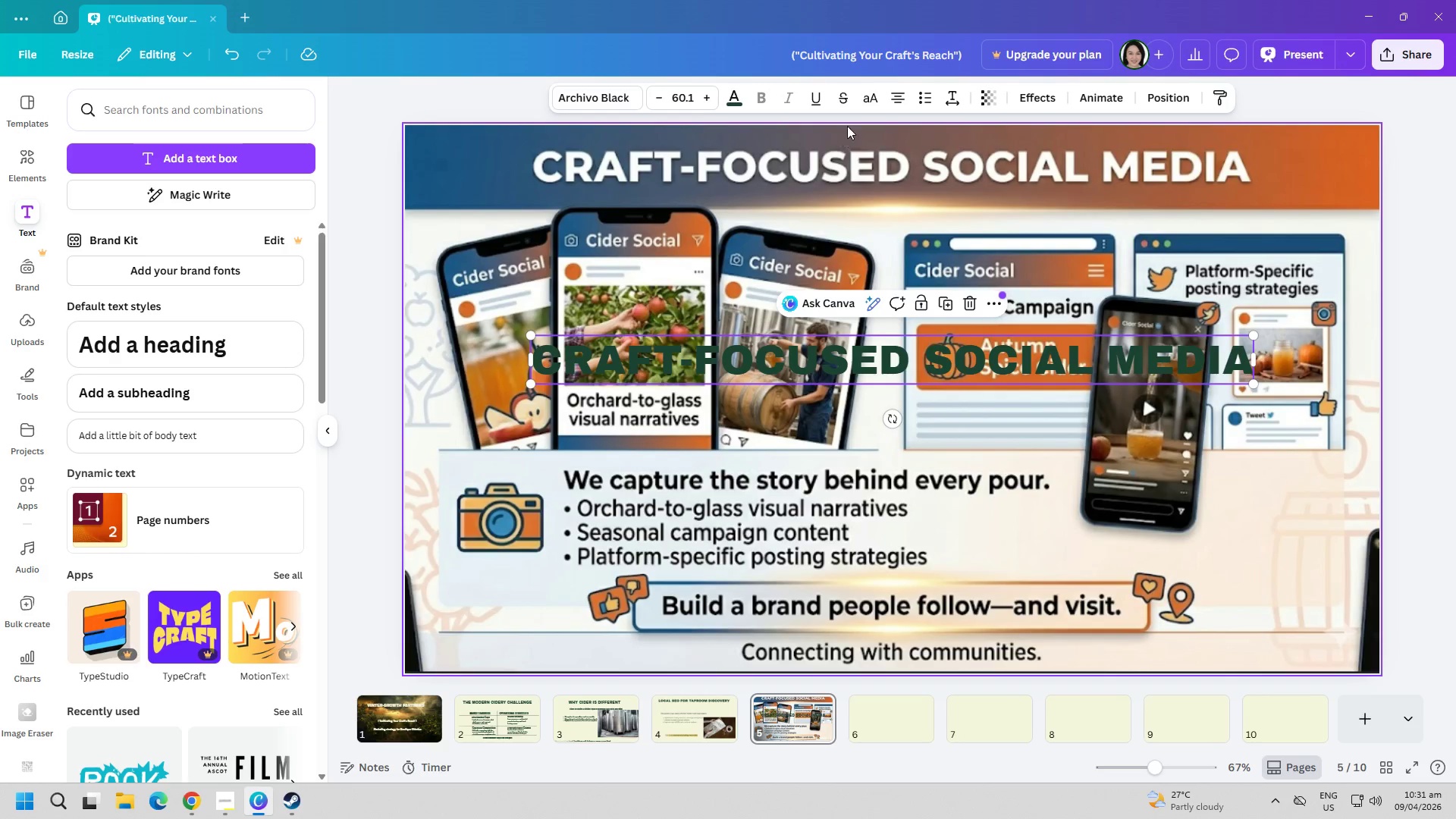 
left_click([822, 166])
 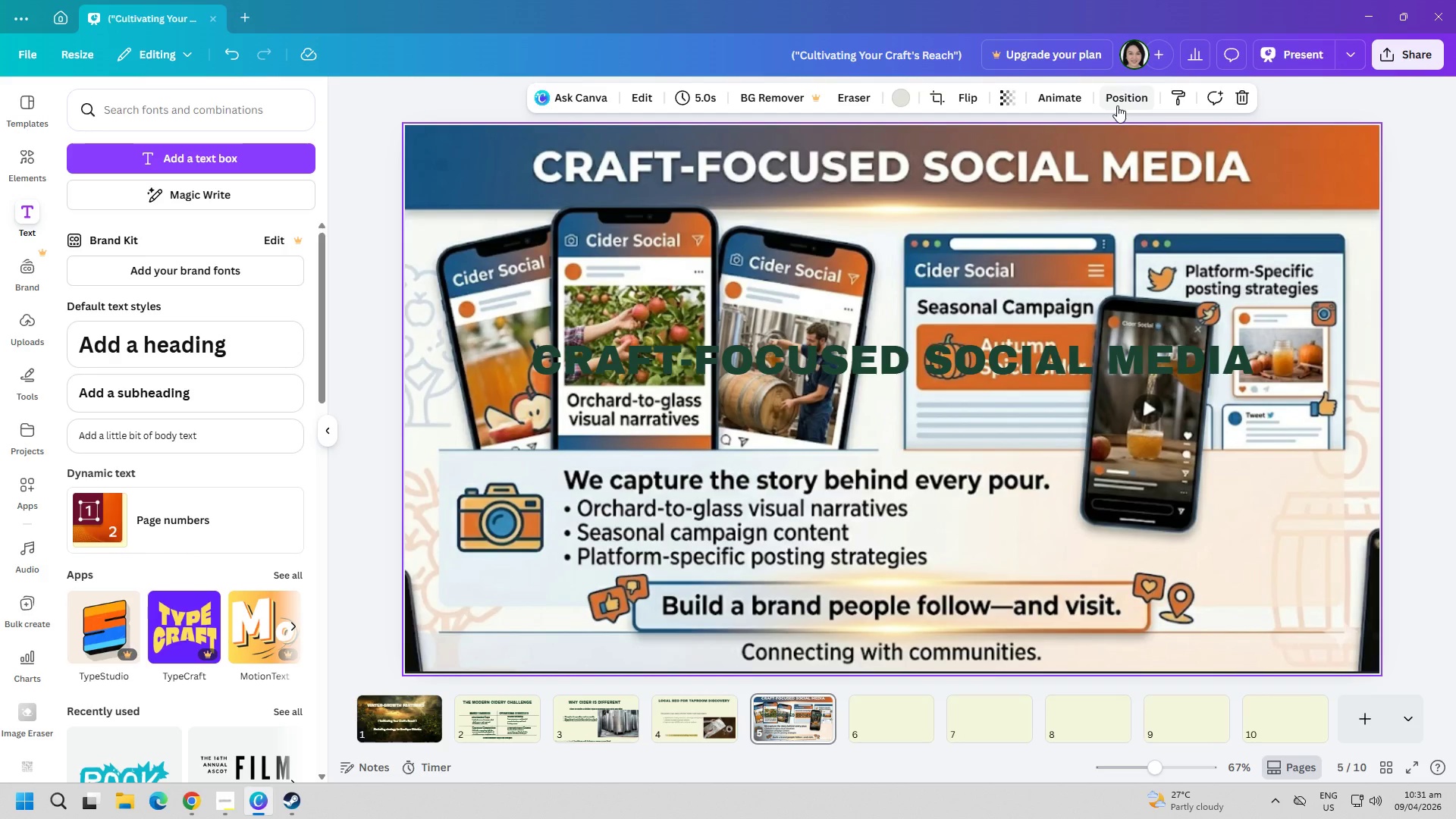 
left_click([895, 90])
 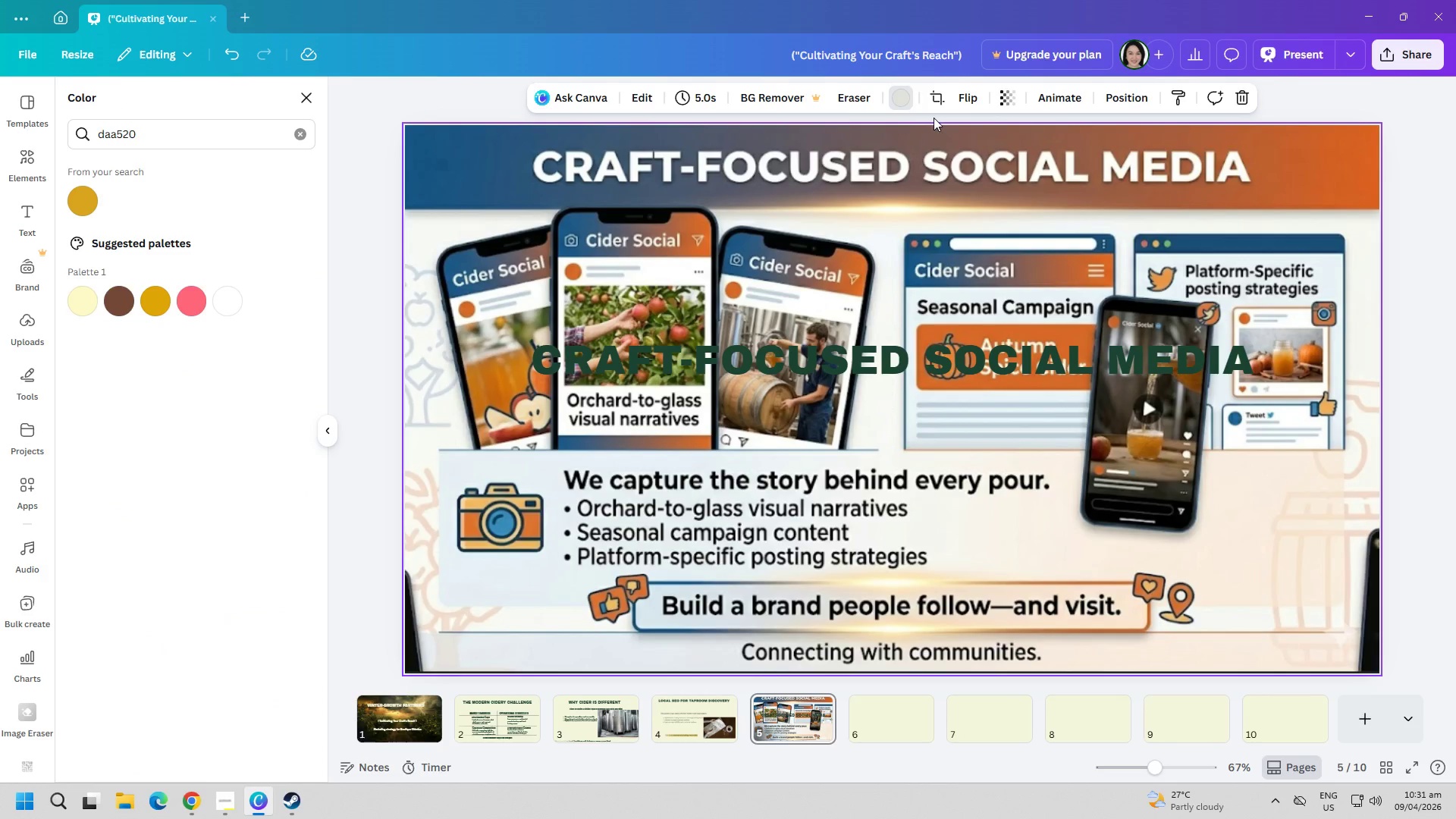 
left_click([846, 93])
 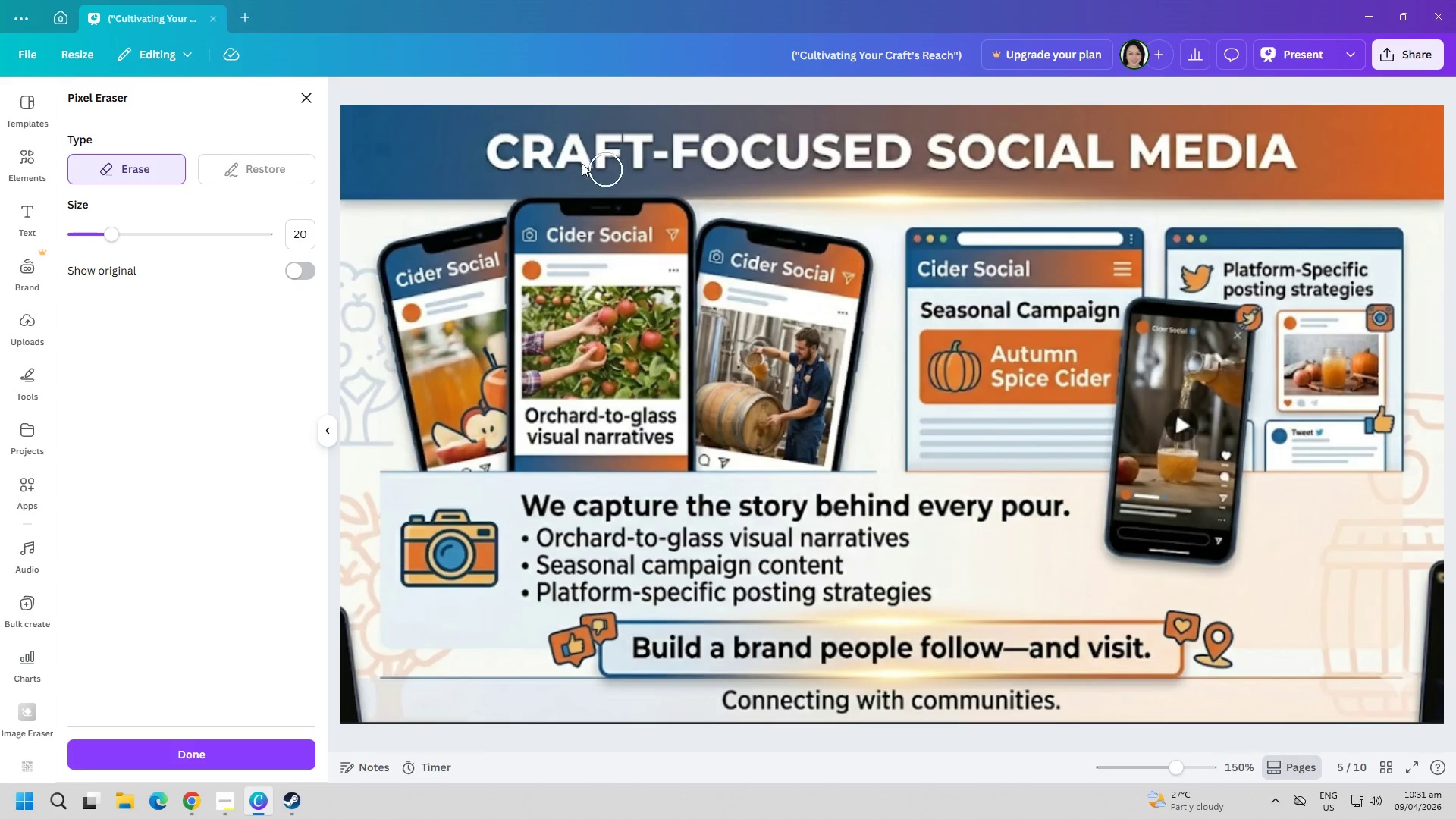 
left_click_drag(start_coordinate=[497, 138], to_coordinate=[1455, 206])
 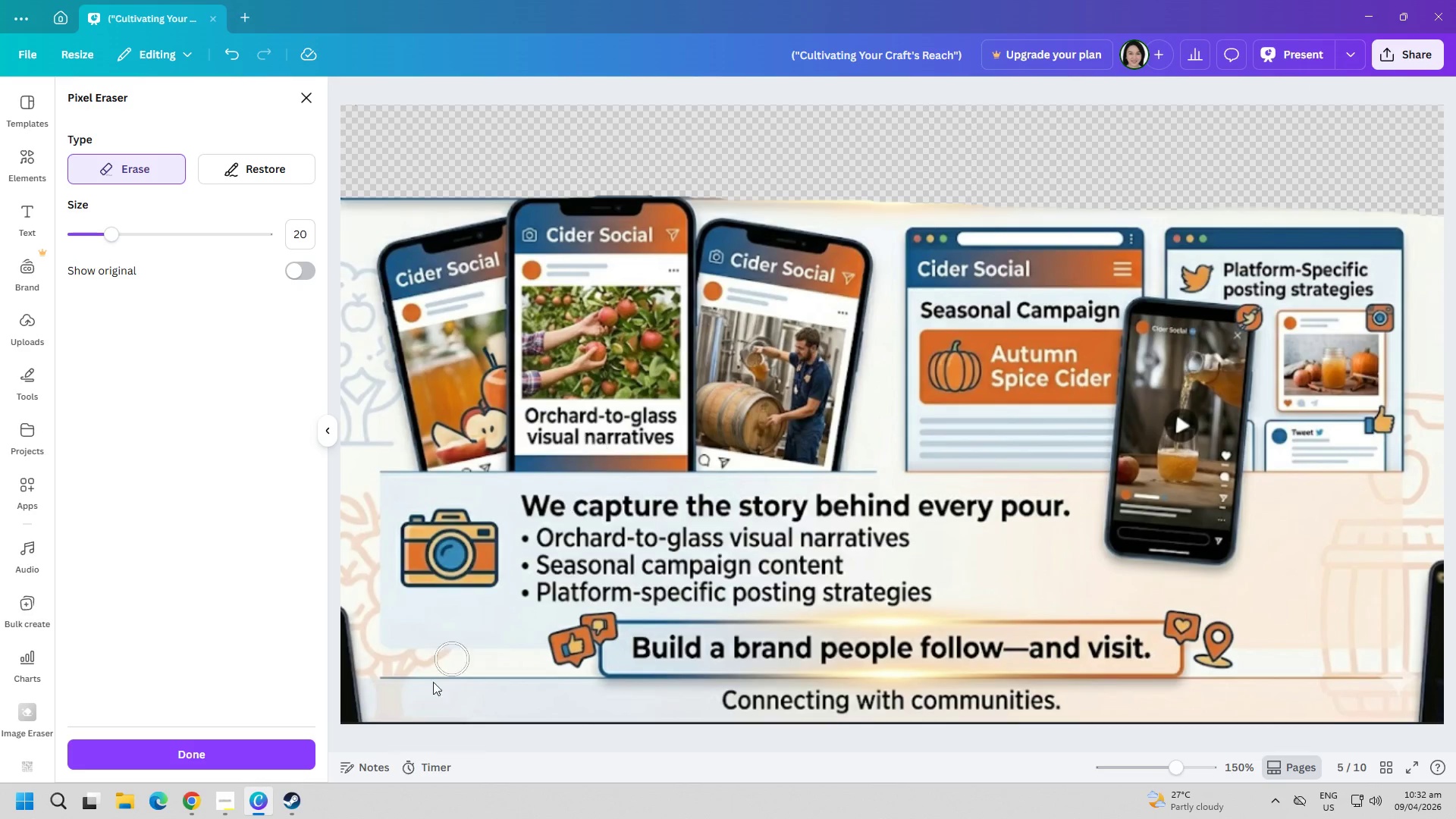 
left_click([254, 744])
 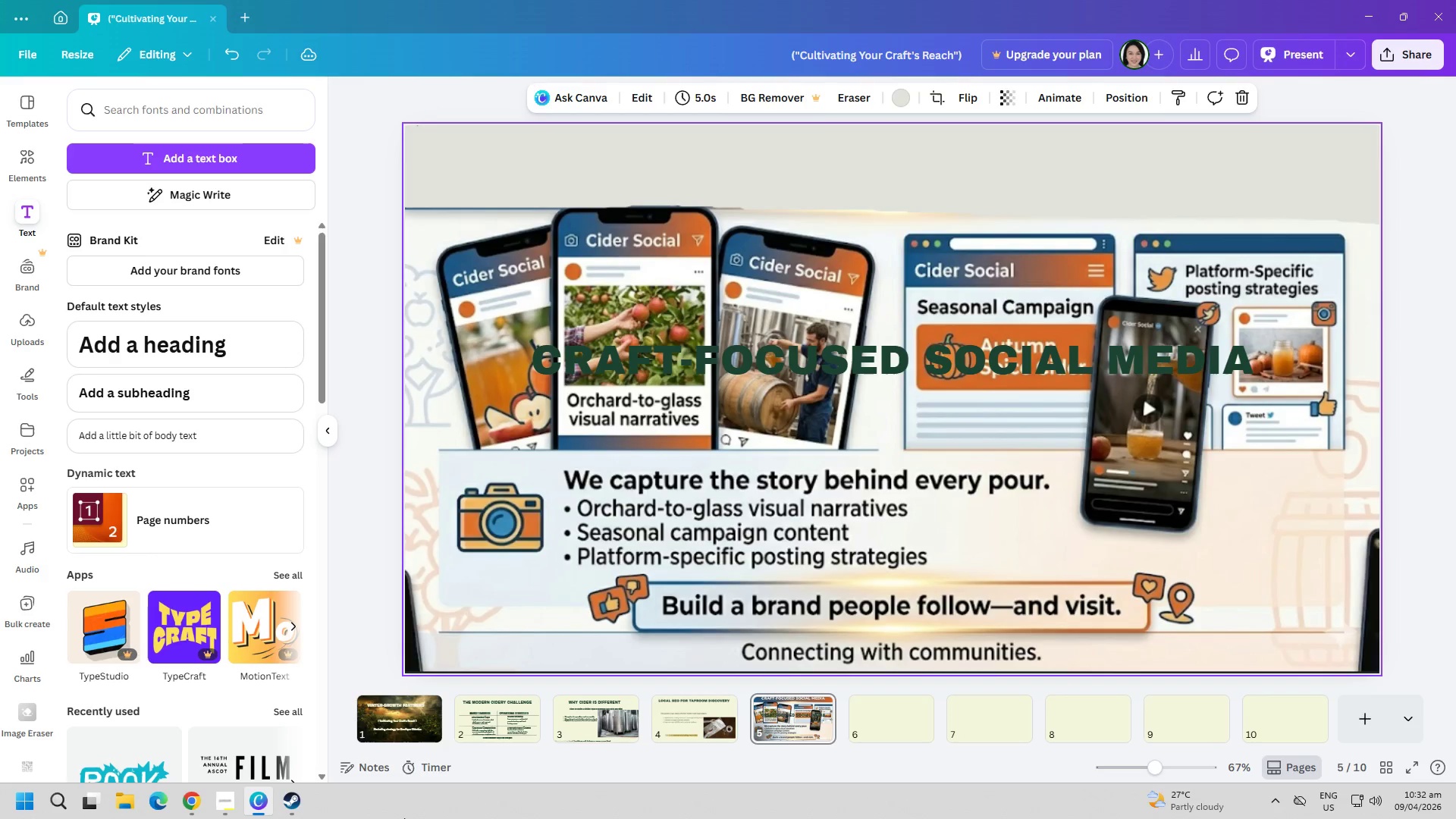 
left_click_drag(start_coordinate=[861, 362], to_coordinate=[877, 175])
 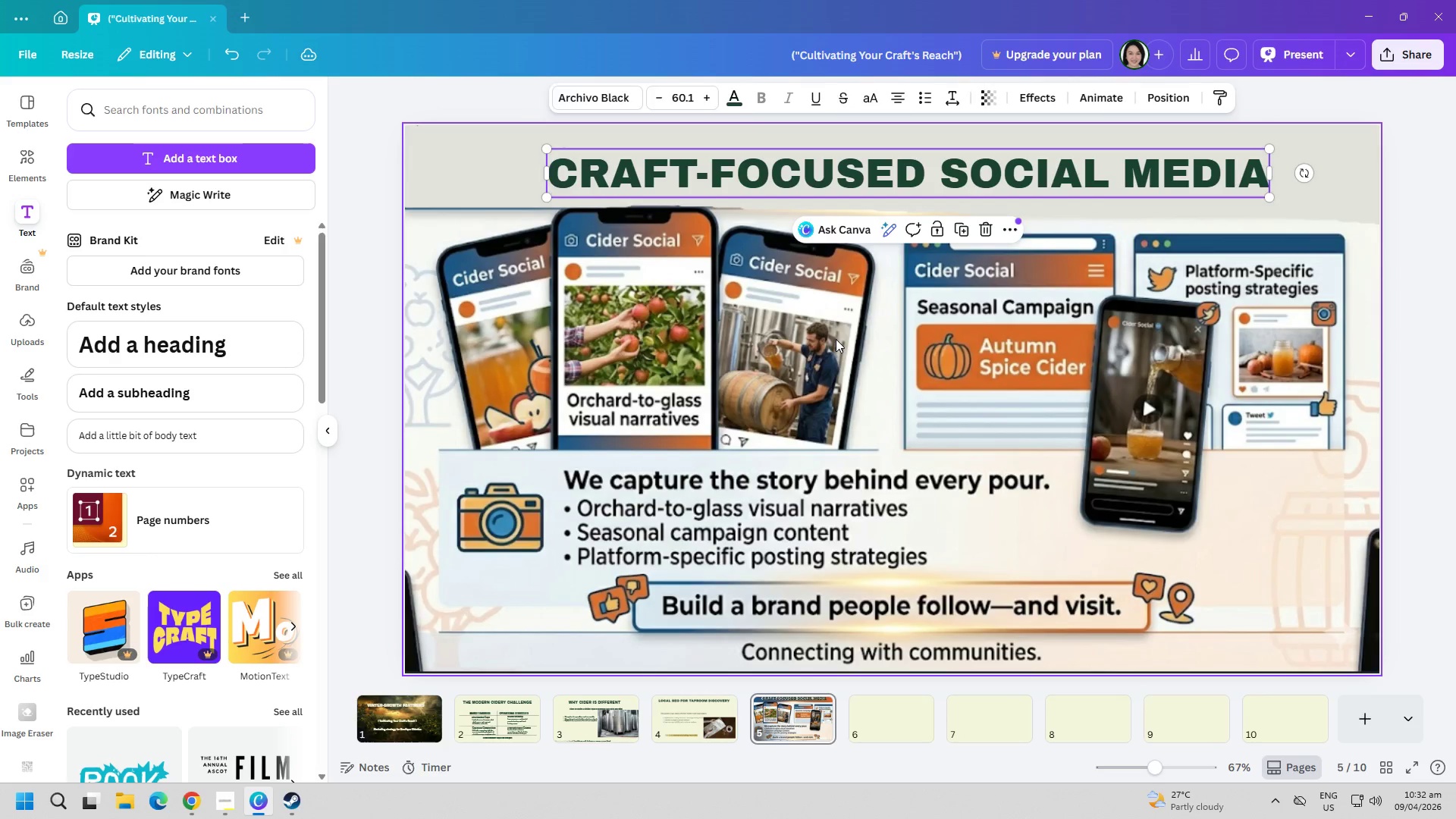 
left_click([836, 340])
 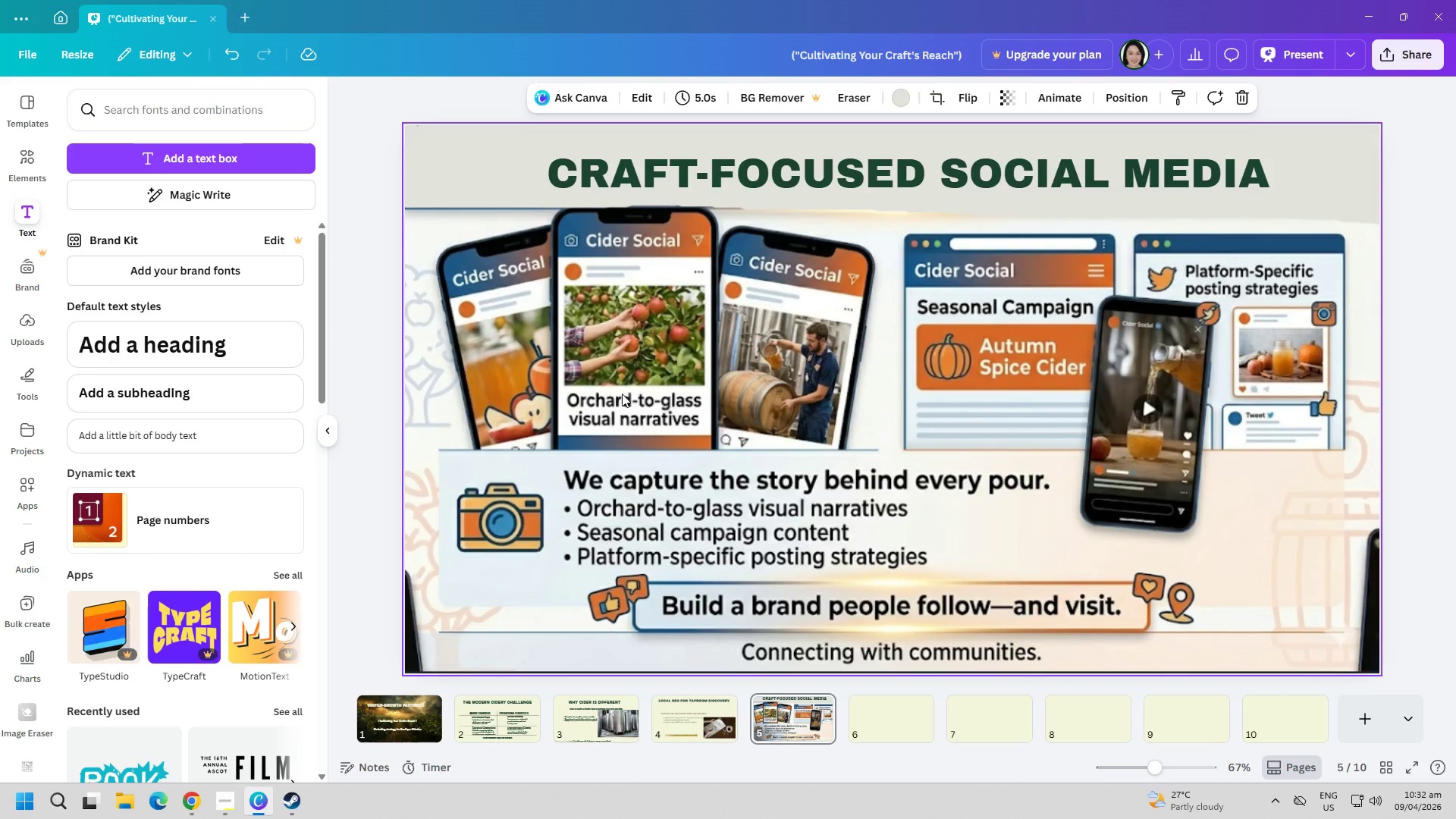 
left_click([429, 172])
 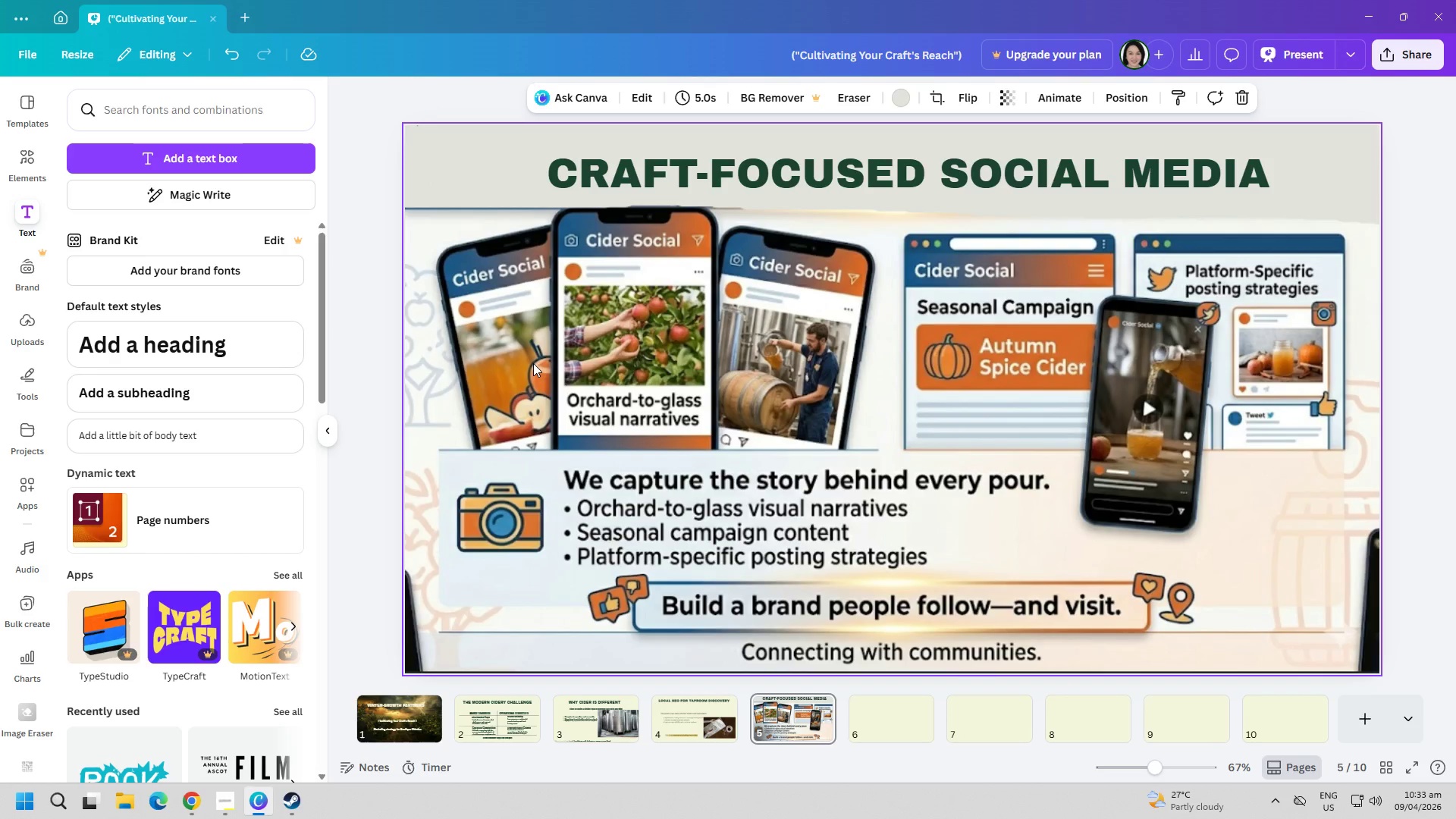 
wait(6.06)
 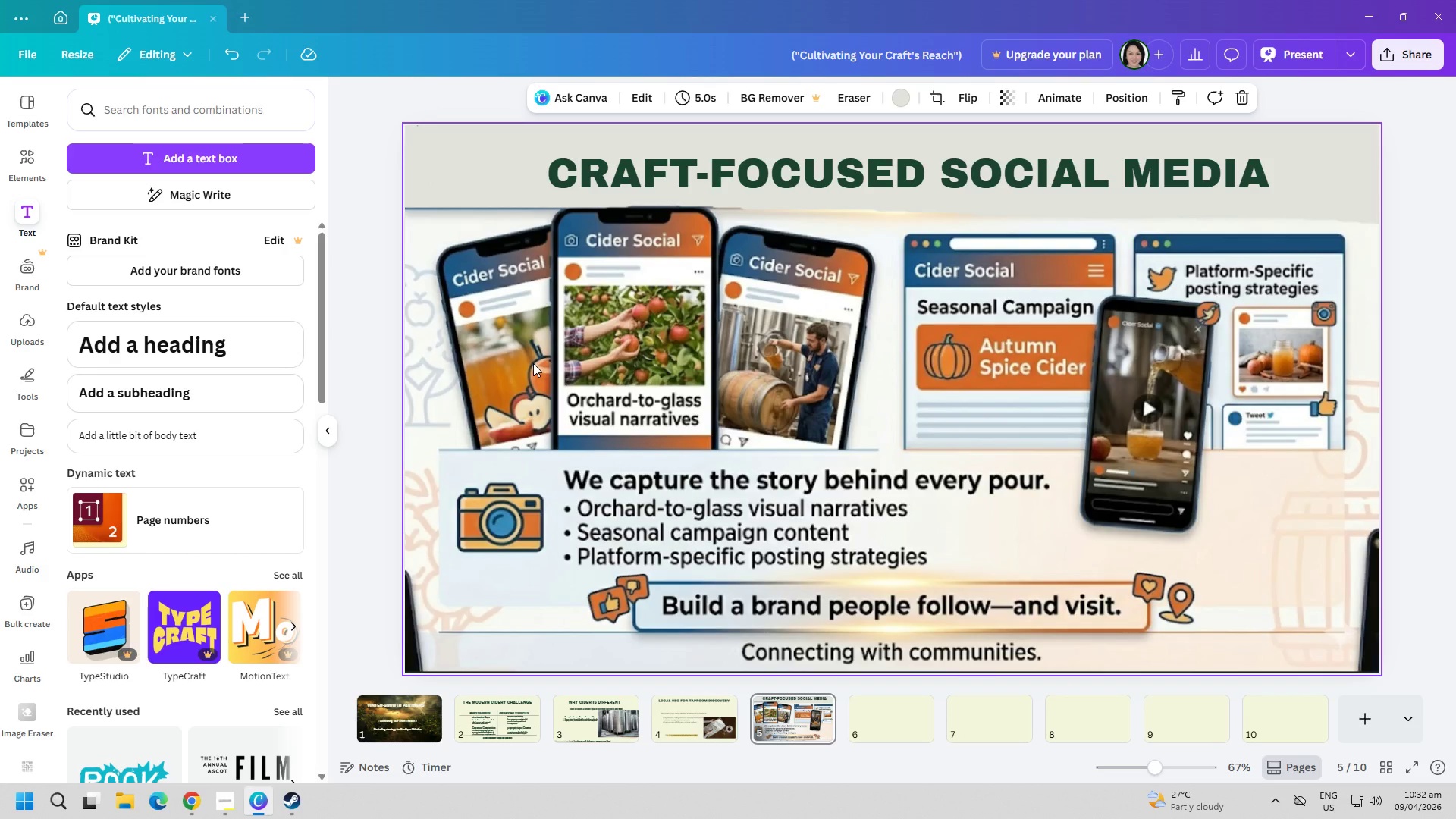 
left_click([678, 714])
 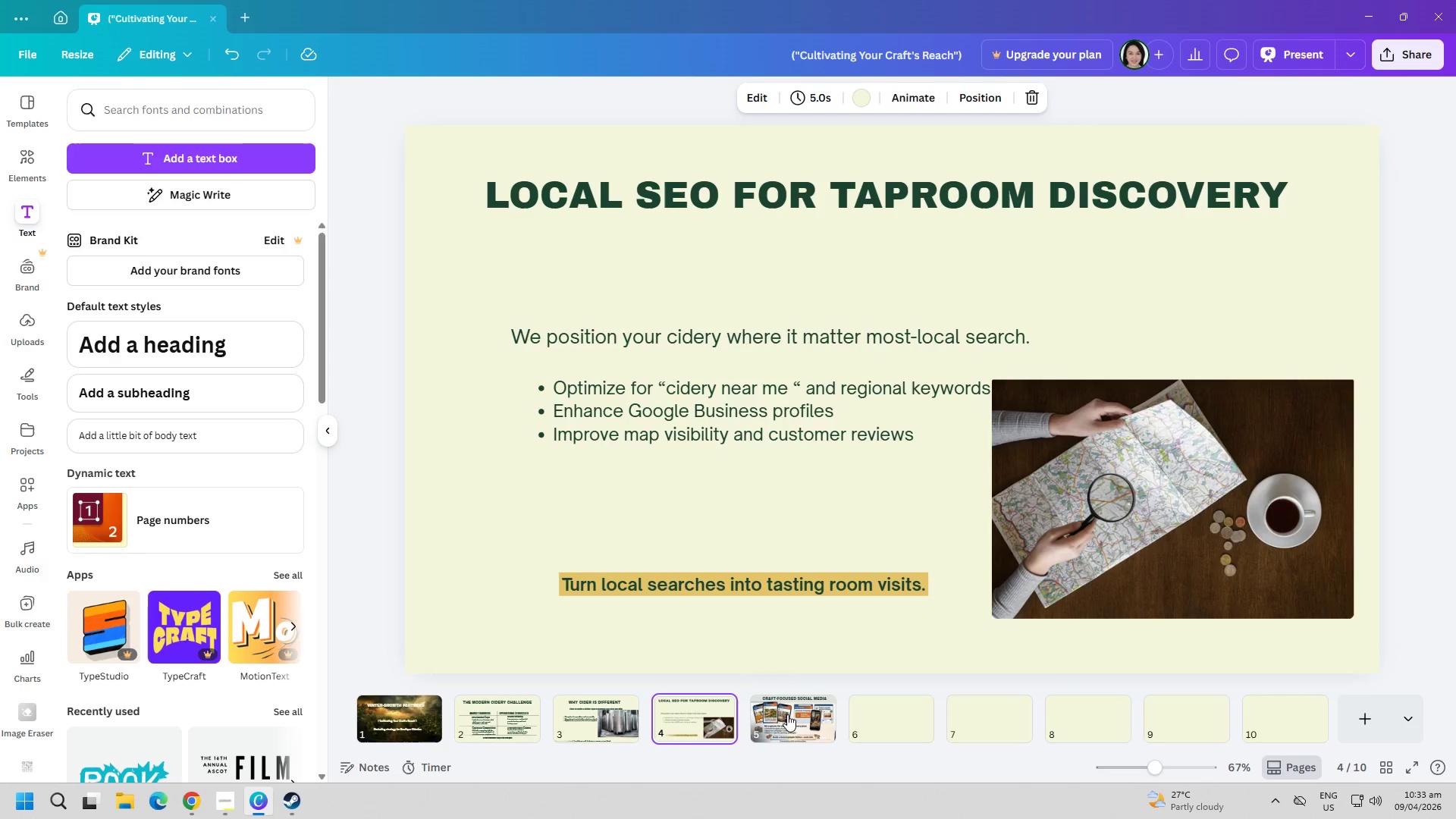 
left_click([796, 711])
 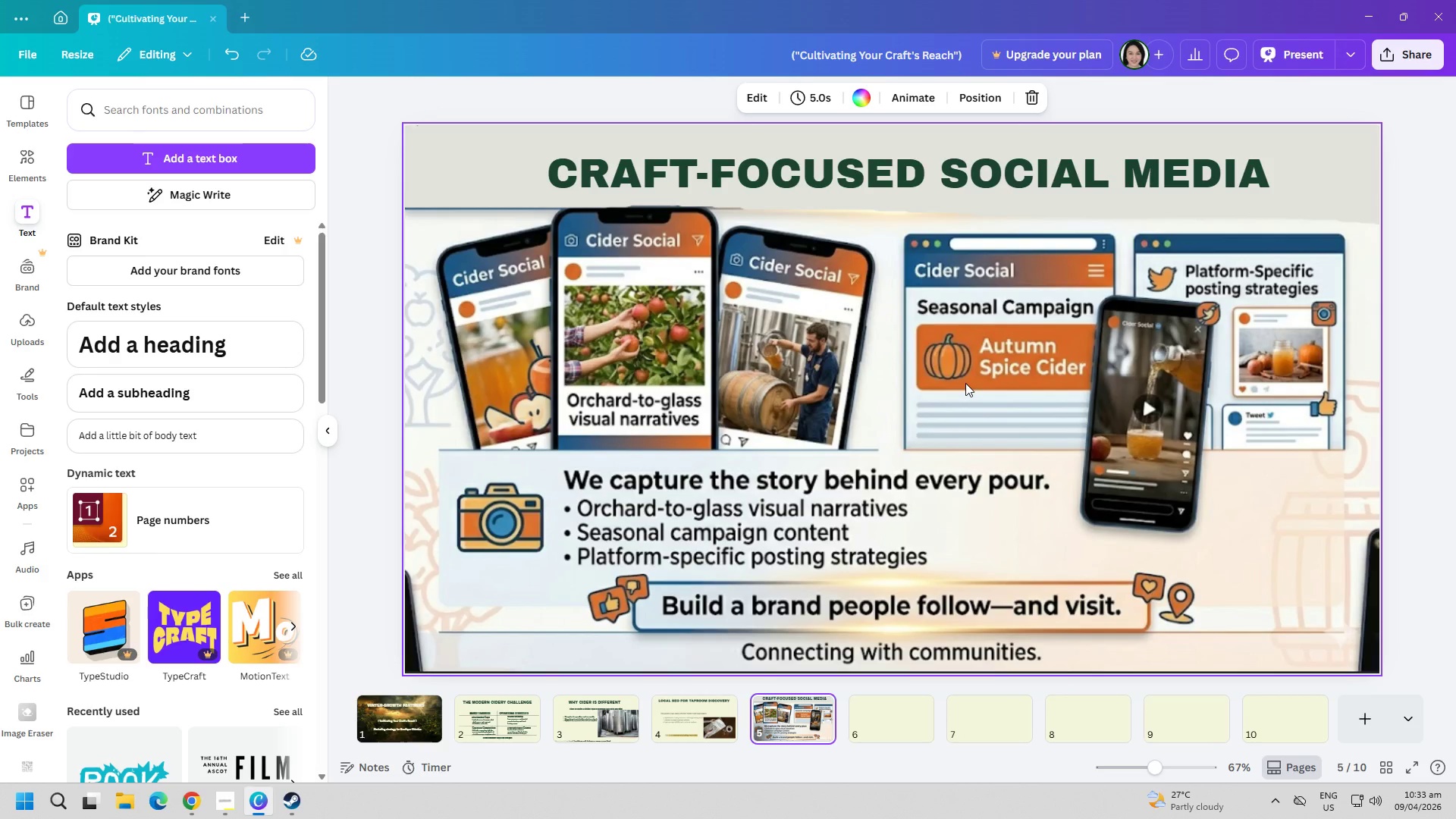 
wait(45.48)
 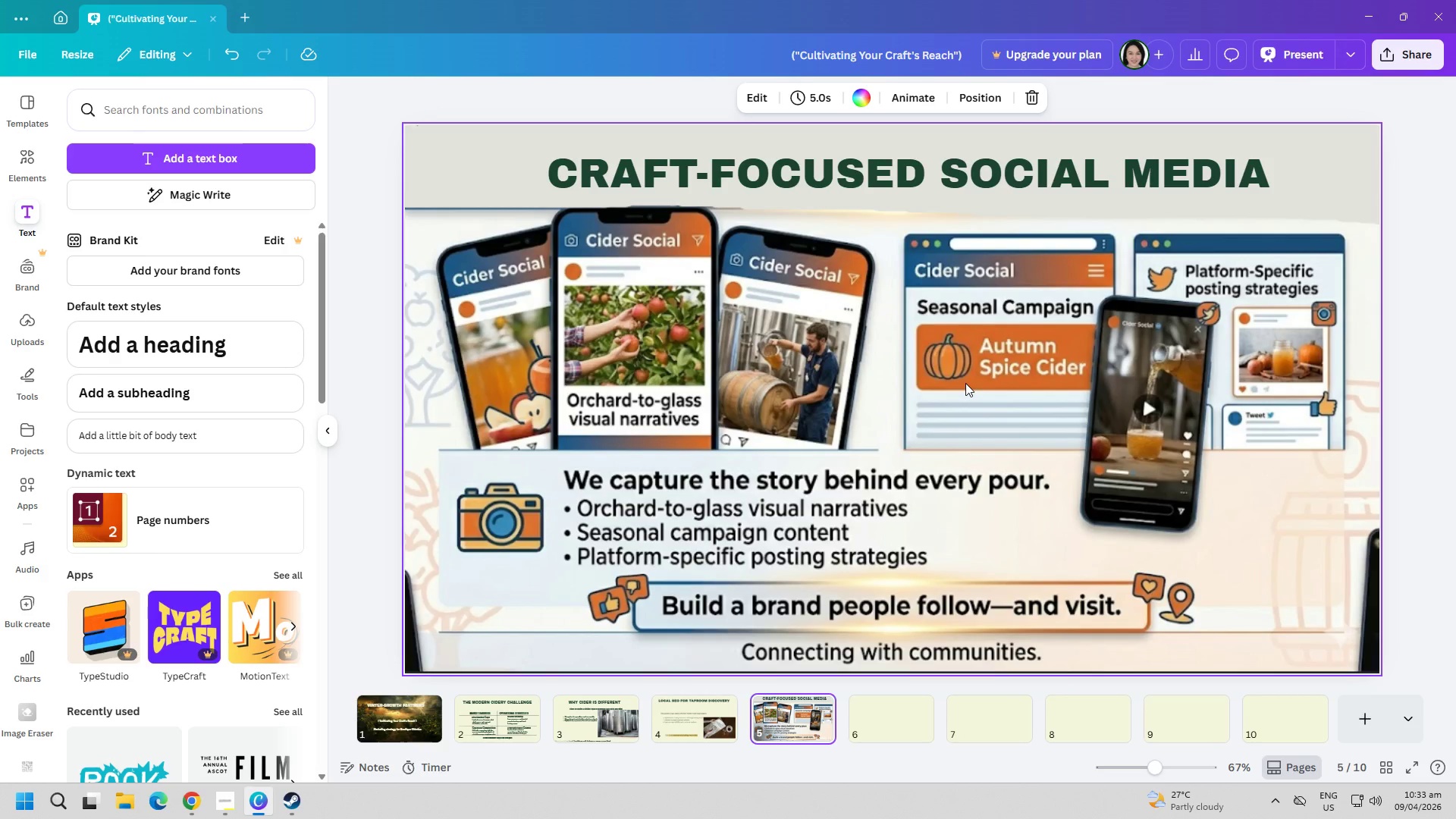 
double_click([789, 708])
 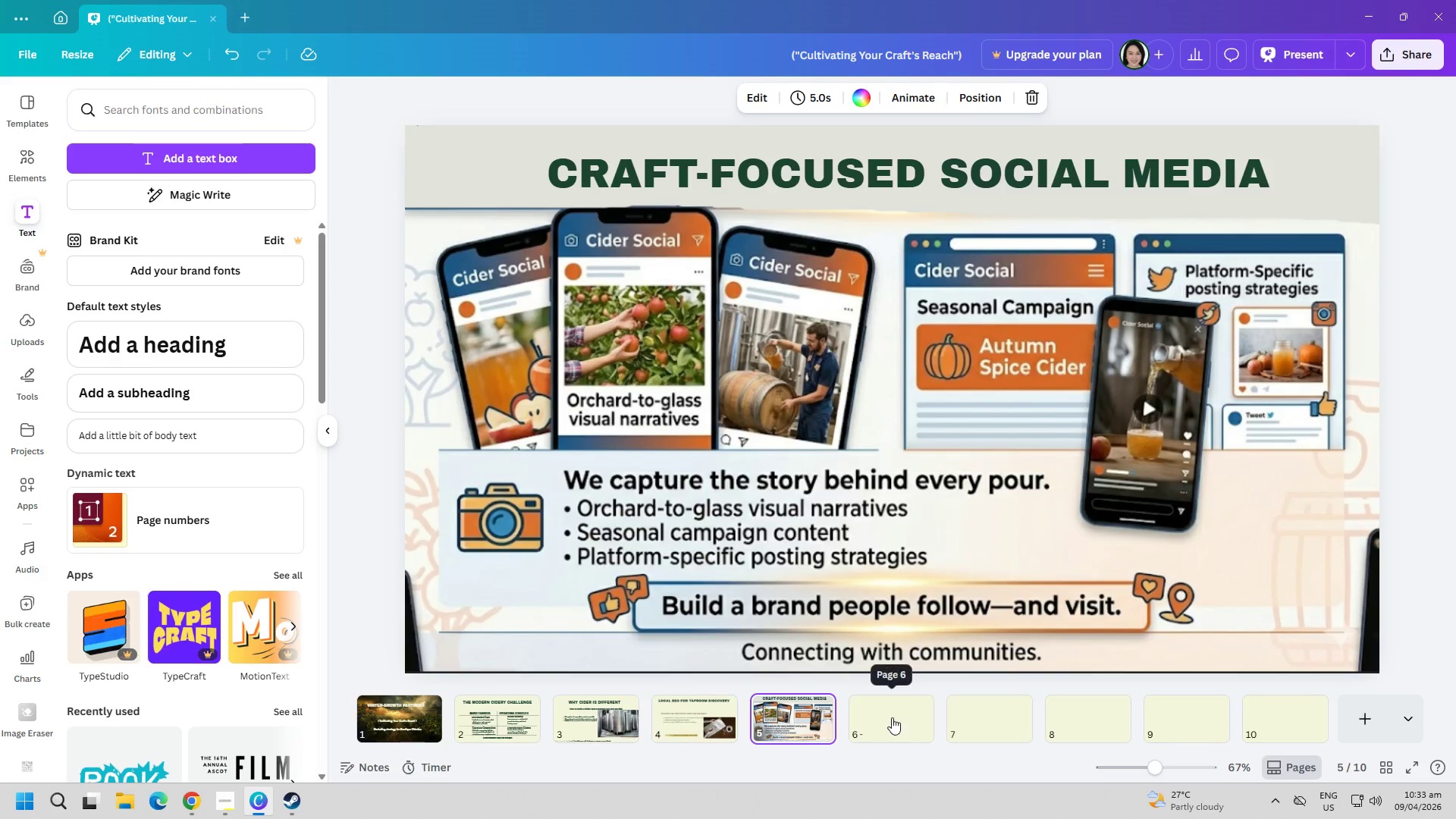 
left_click([874, 724])
 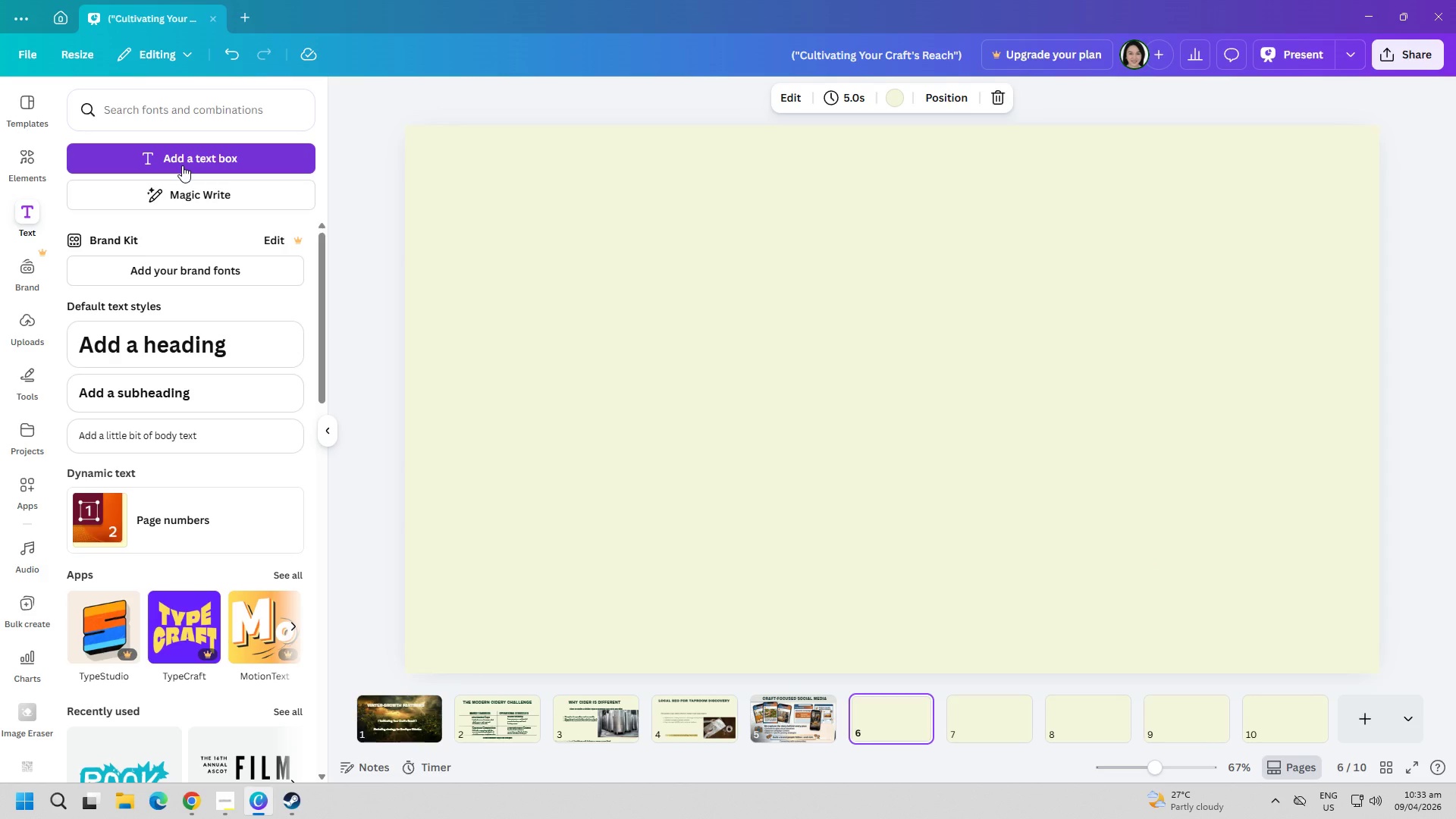 
left_click([182, 165])
 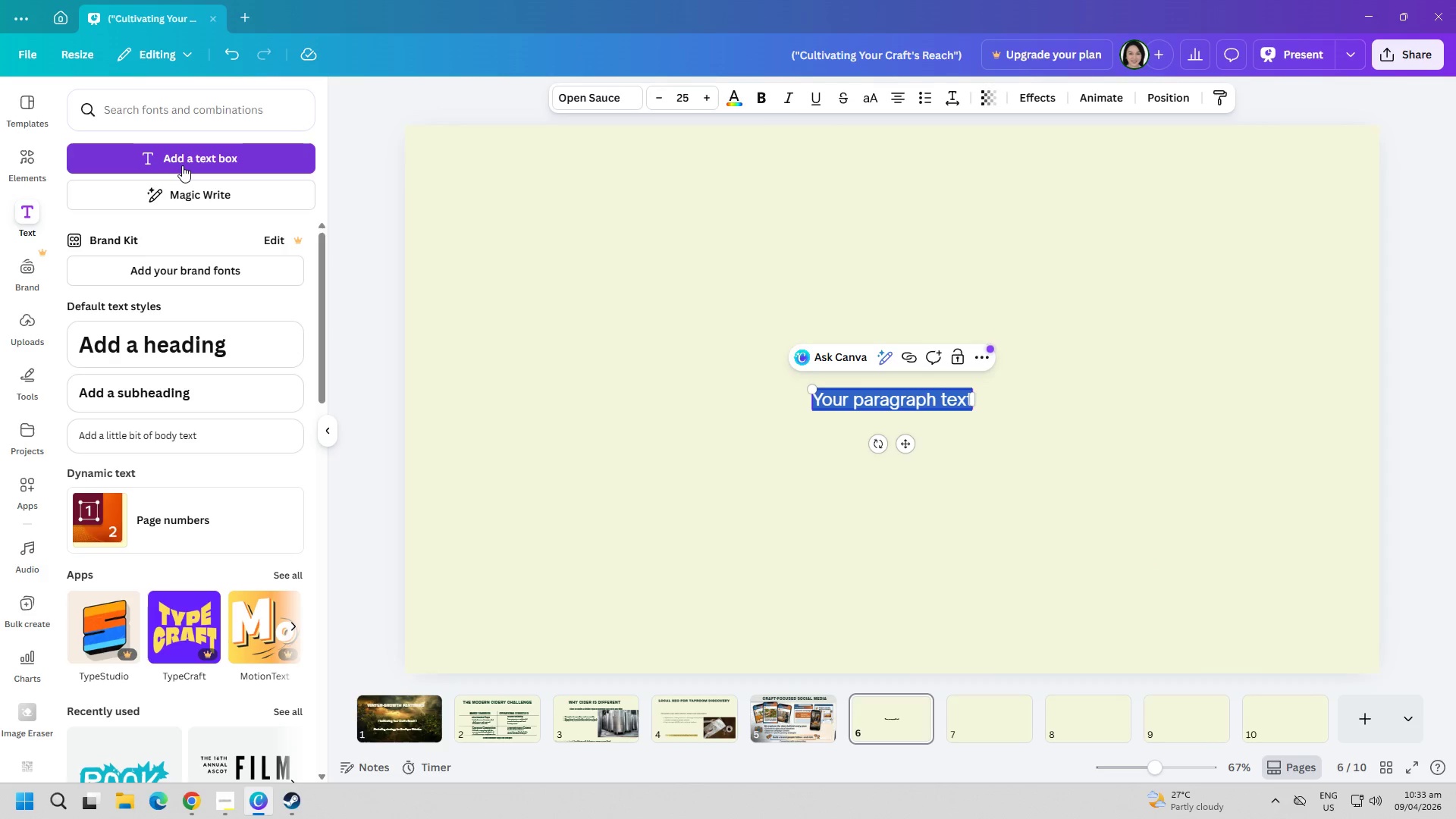 
type(Wh)
key(Backspace)
type(HOLESALE & RETAIL )
 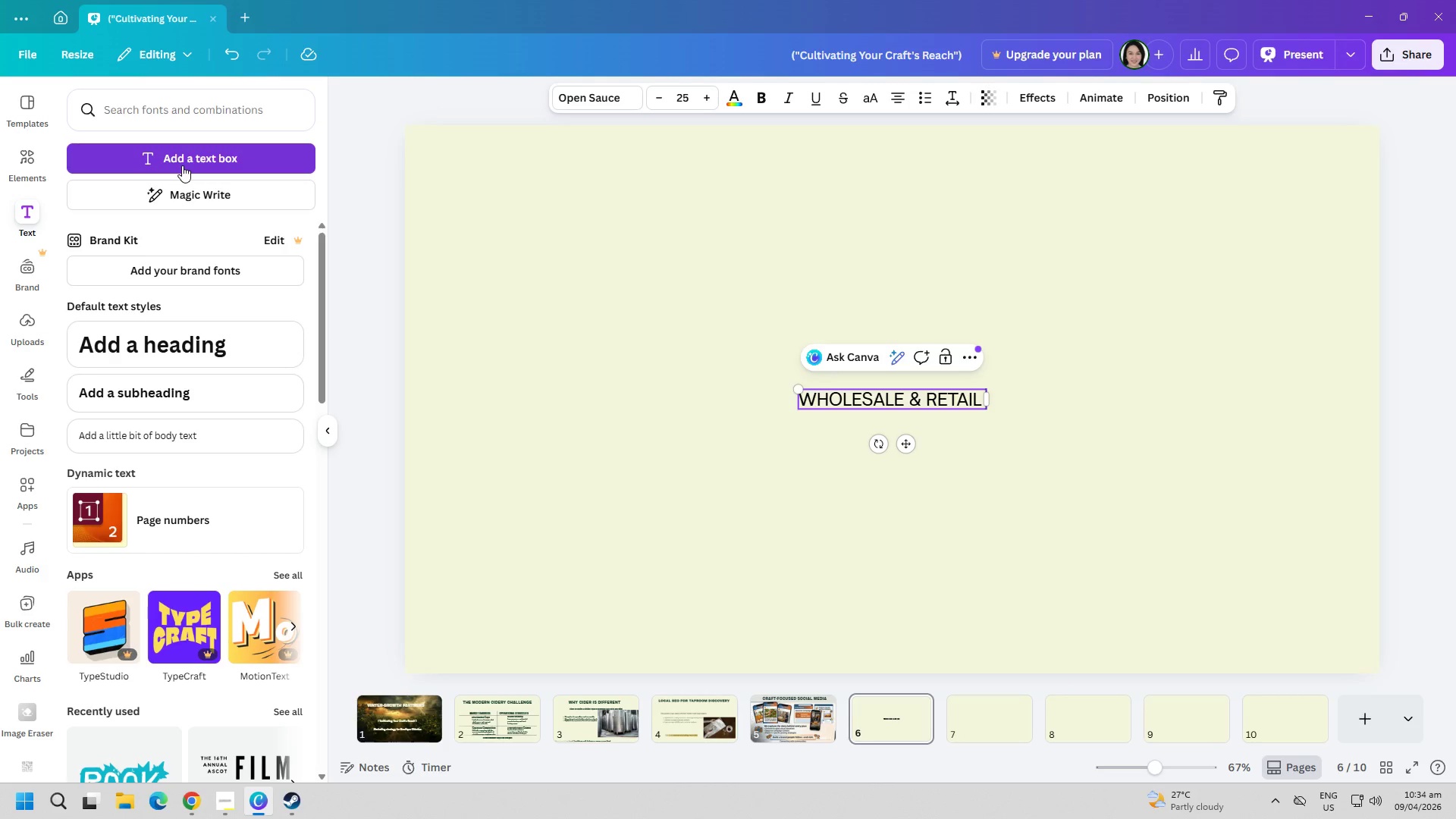 
type(EXPANSION)
 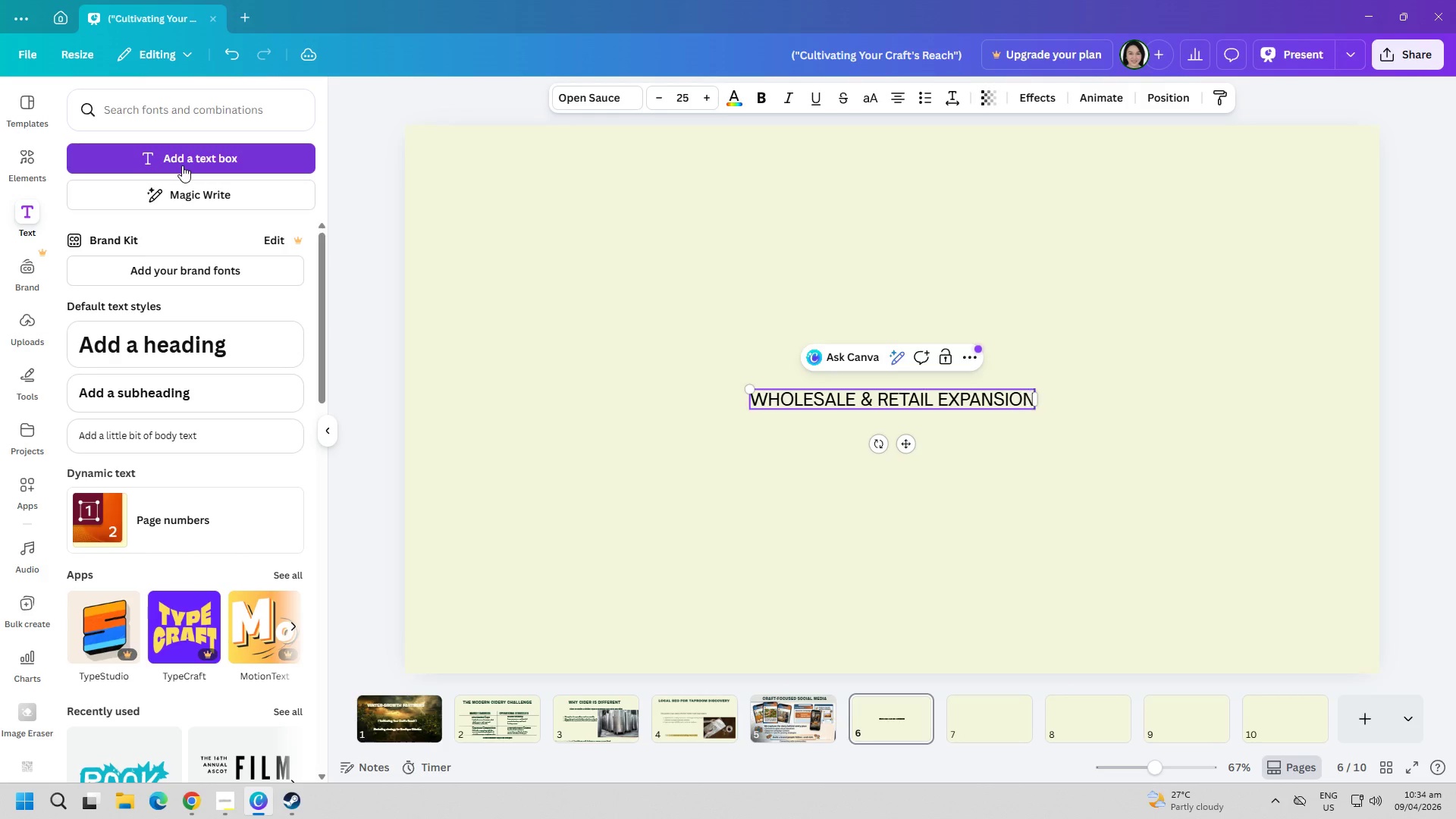 
key(Control+ControlLeft)
 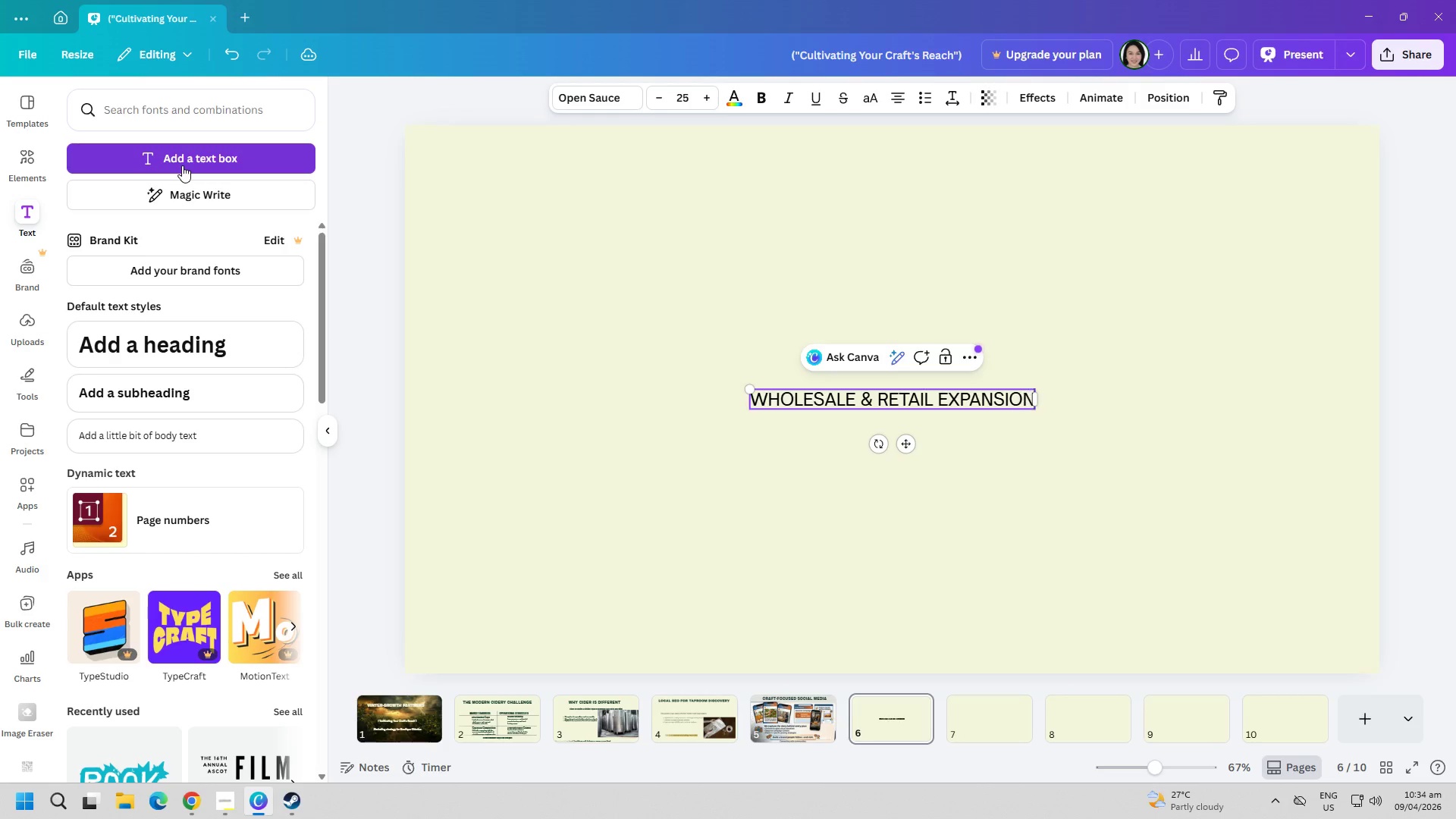 
key(Control+A)
 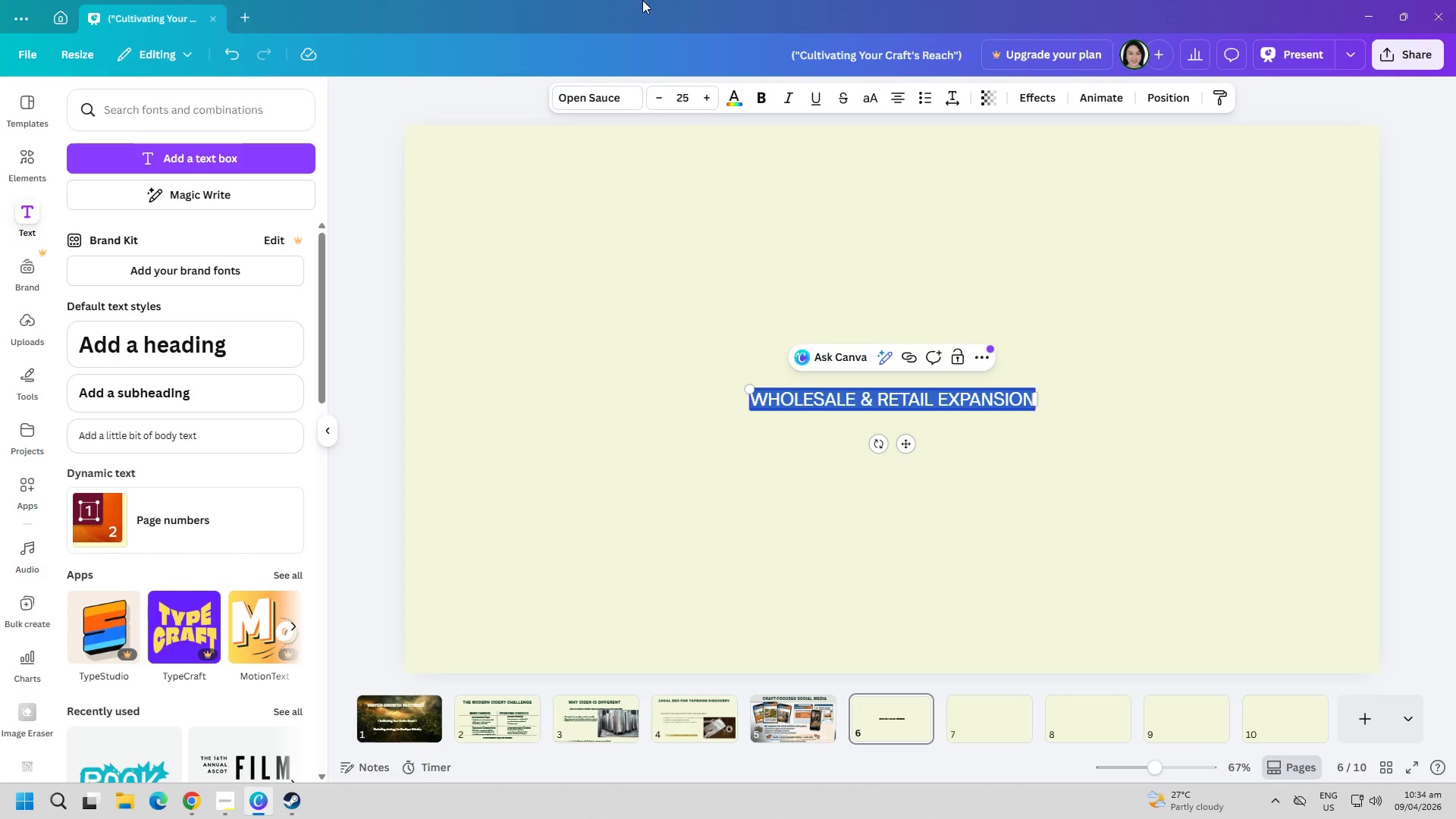 
left_click([619, 90])
 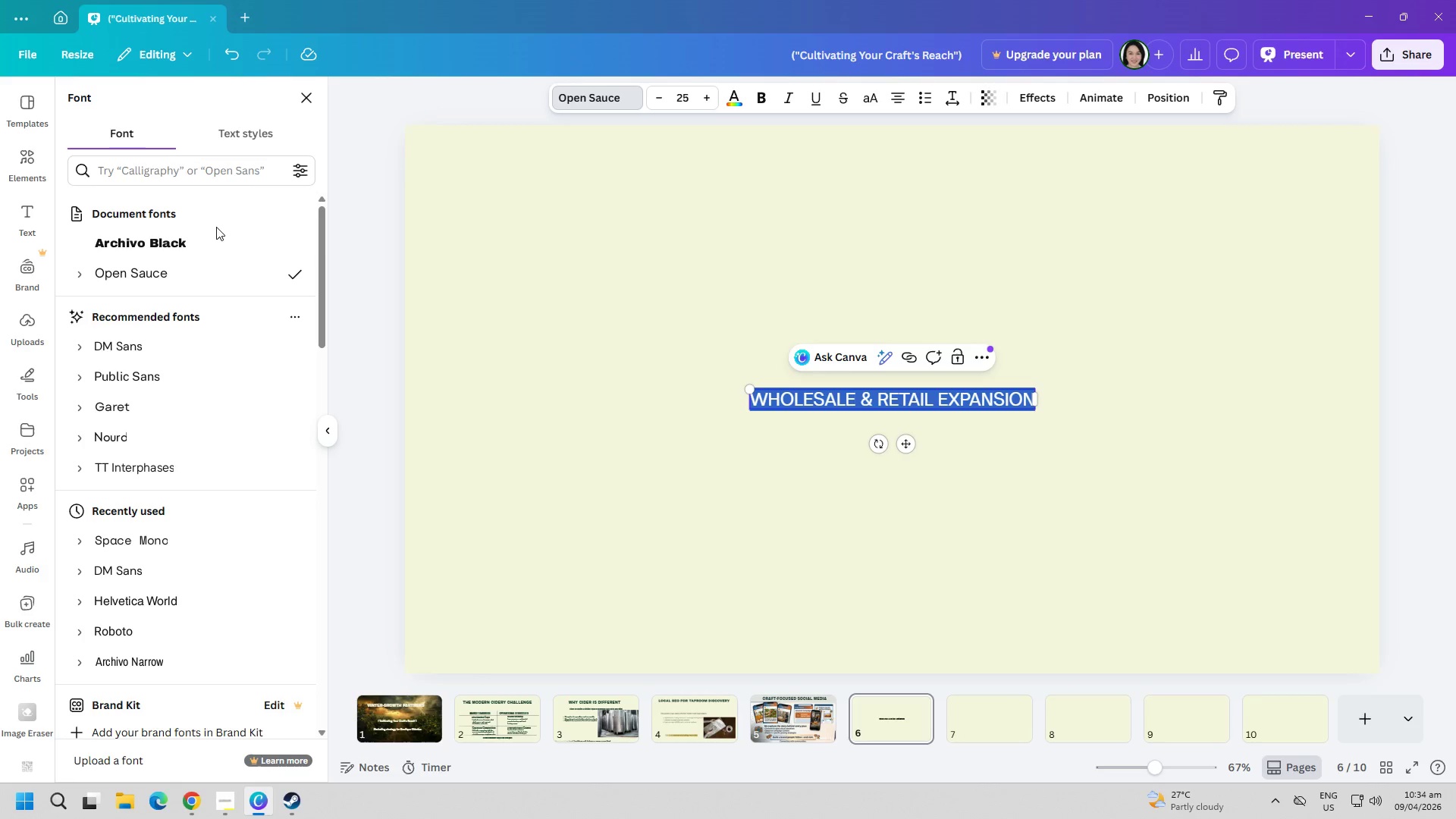 
left_click([193, 243])
 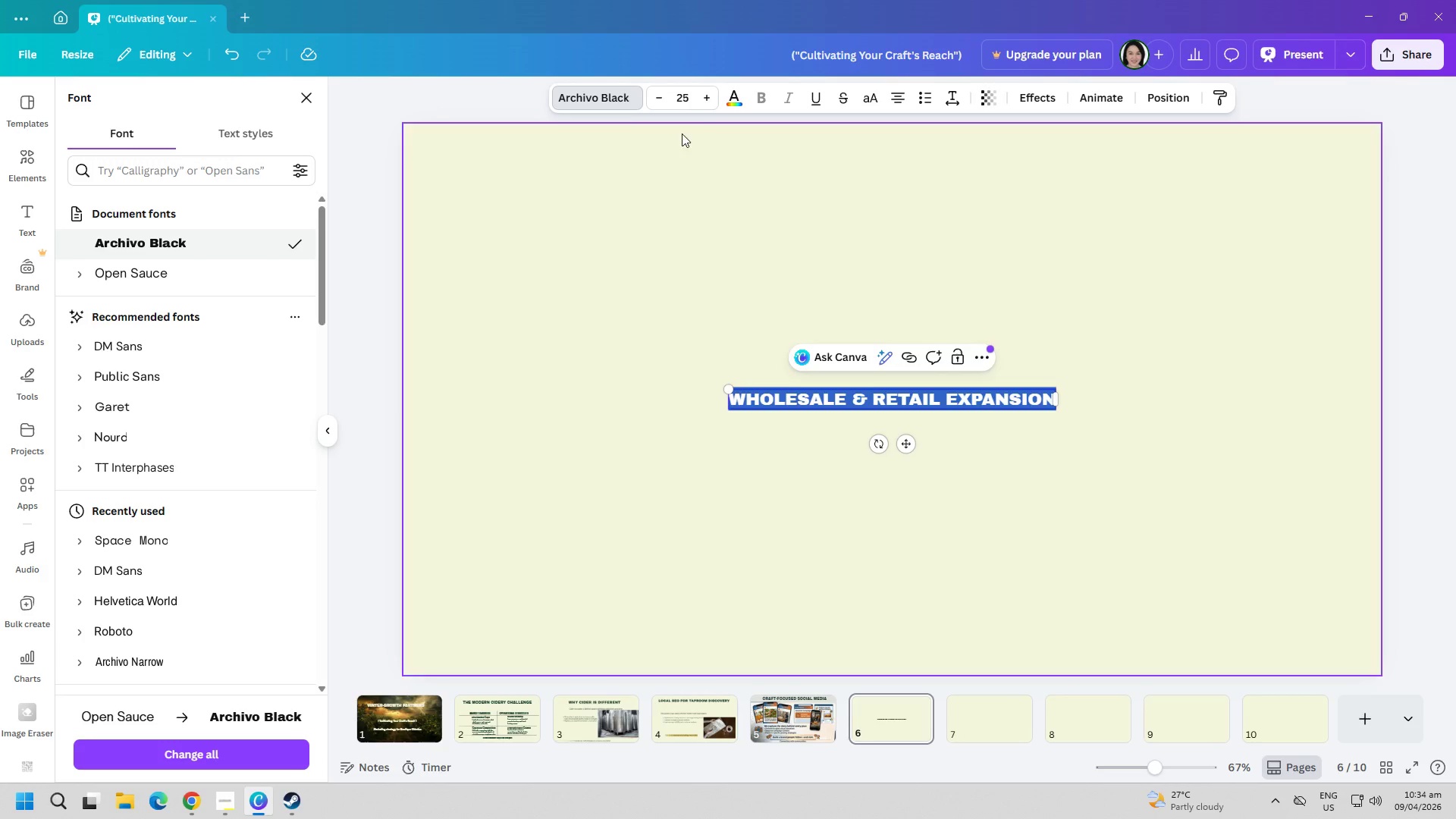 
left_click([733, 101])
 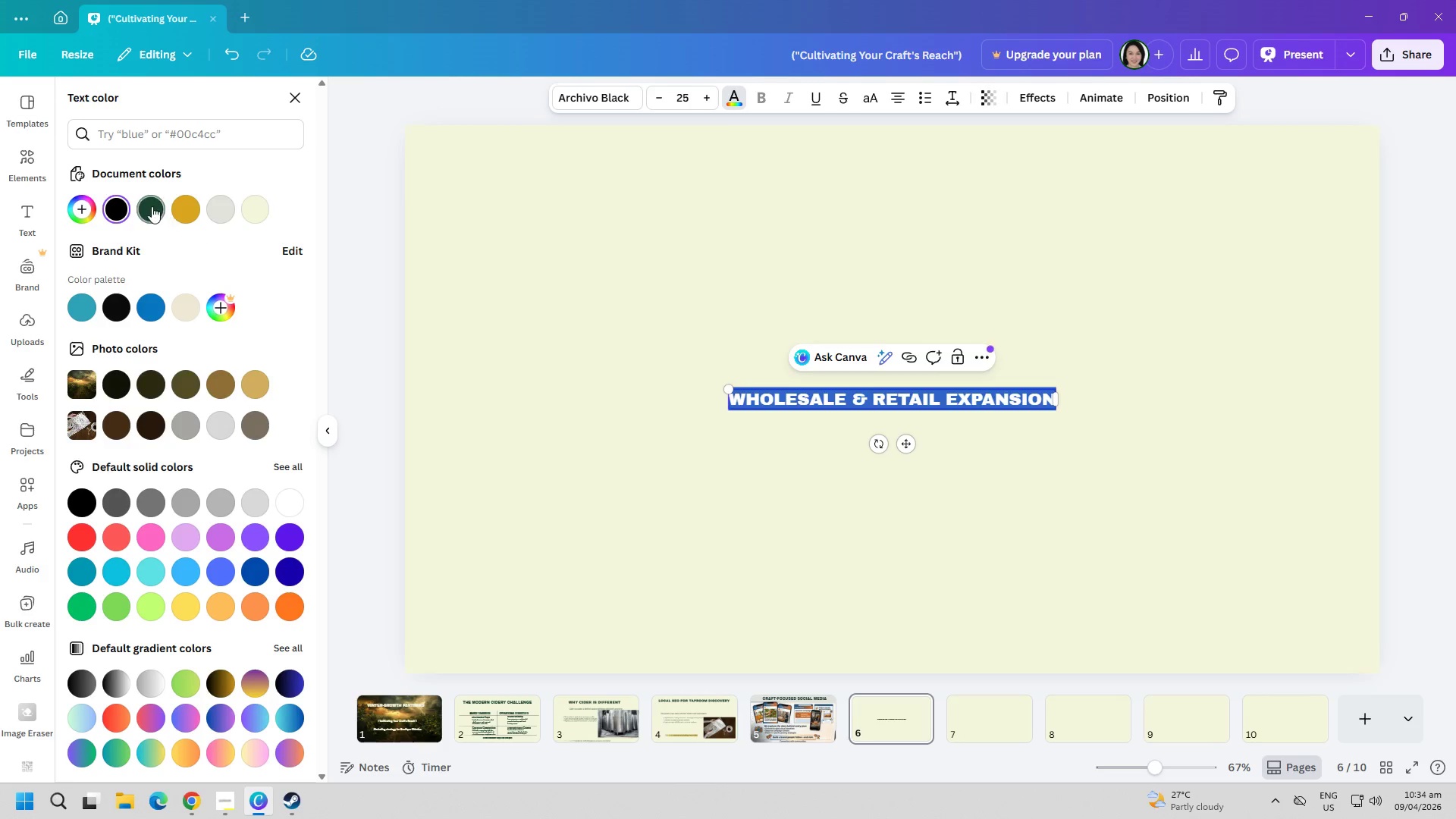 
double_click([533, 392])
 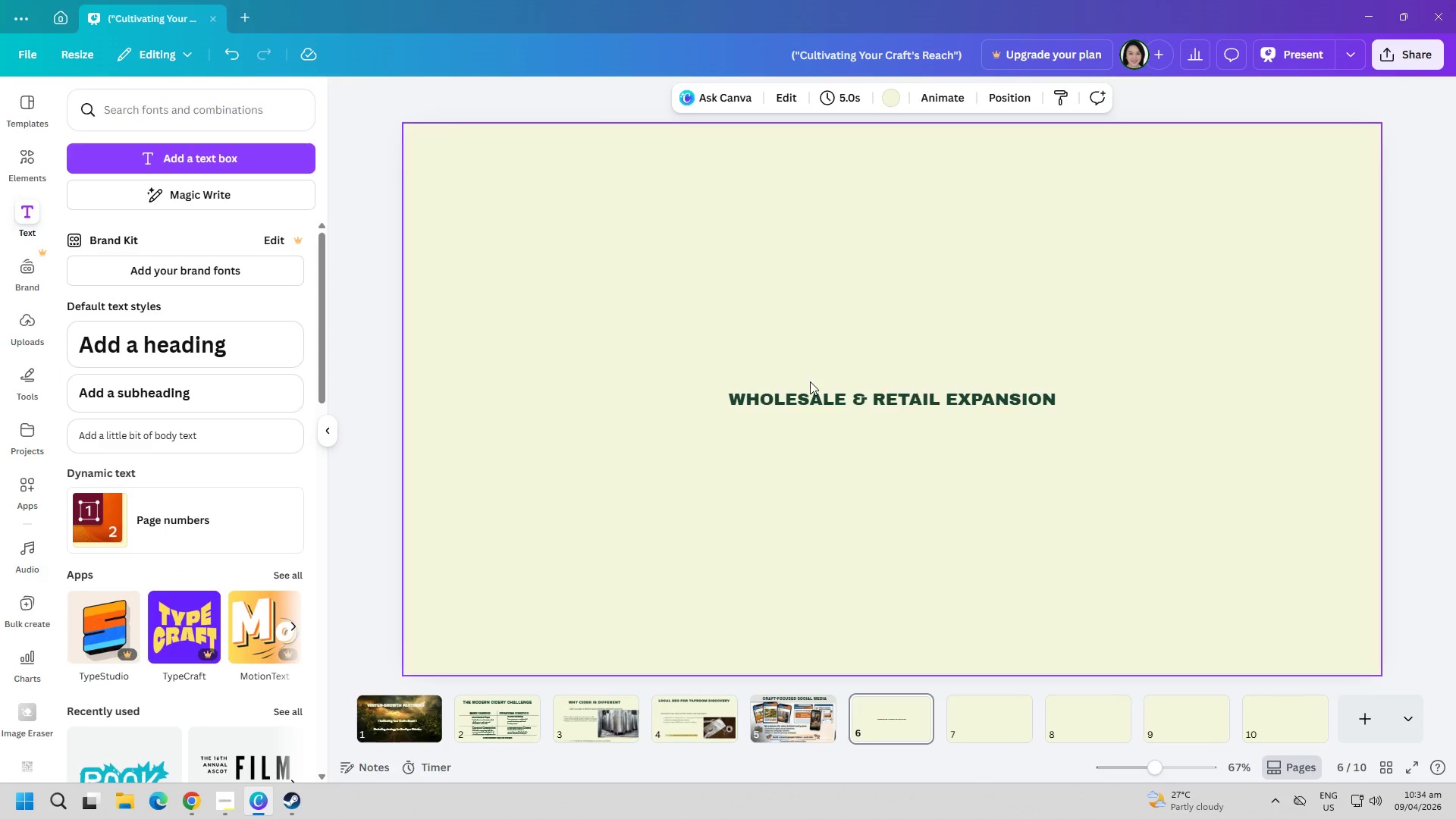 
double_click([808, 402])
 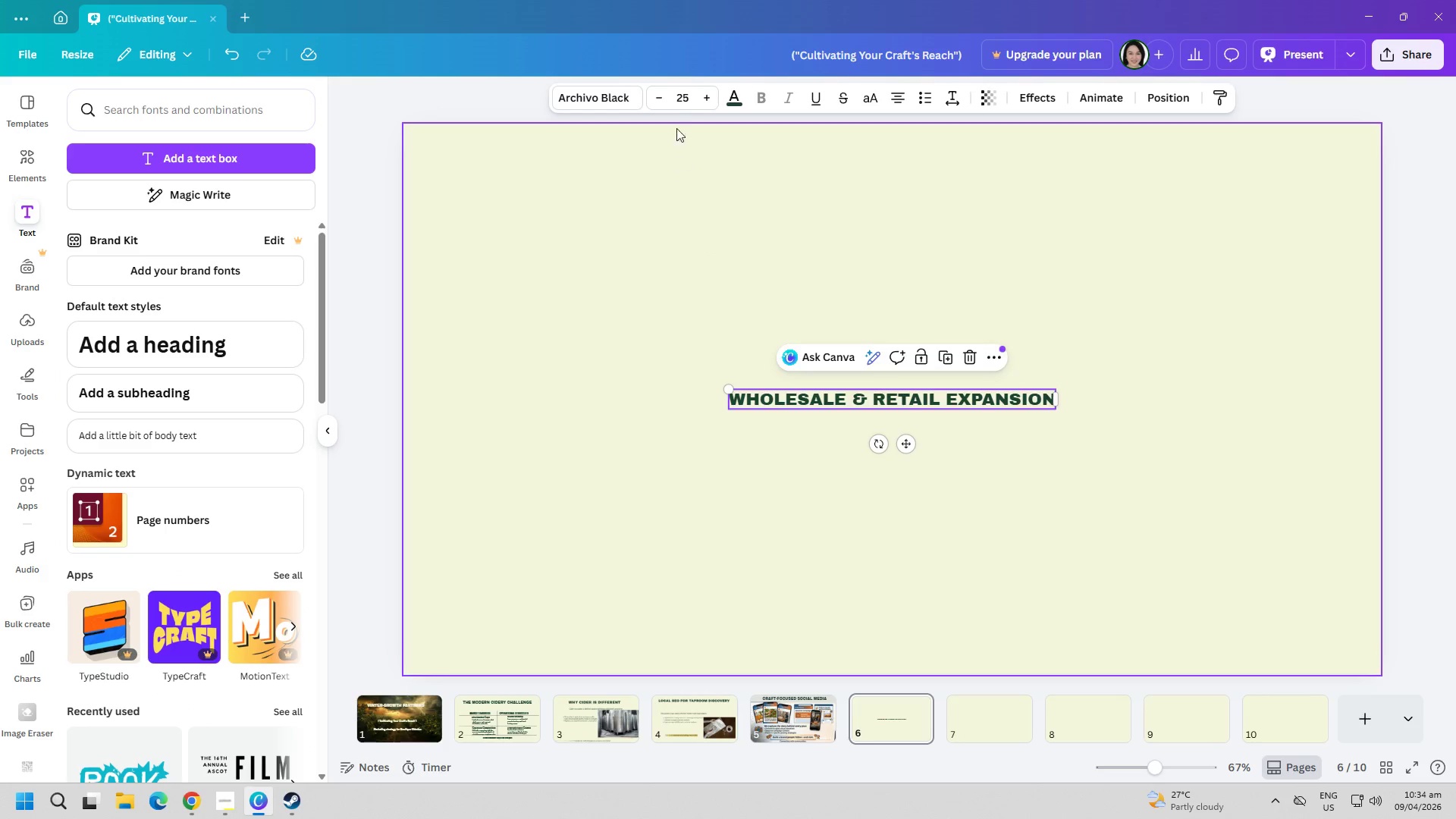 
left_click([676, 104])
 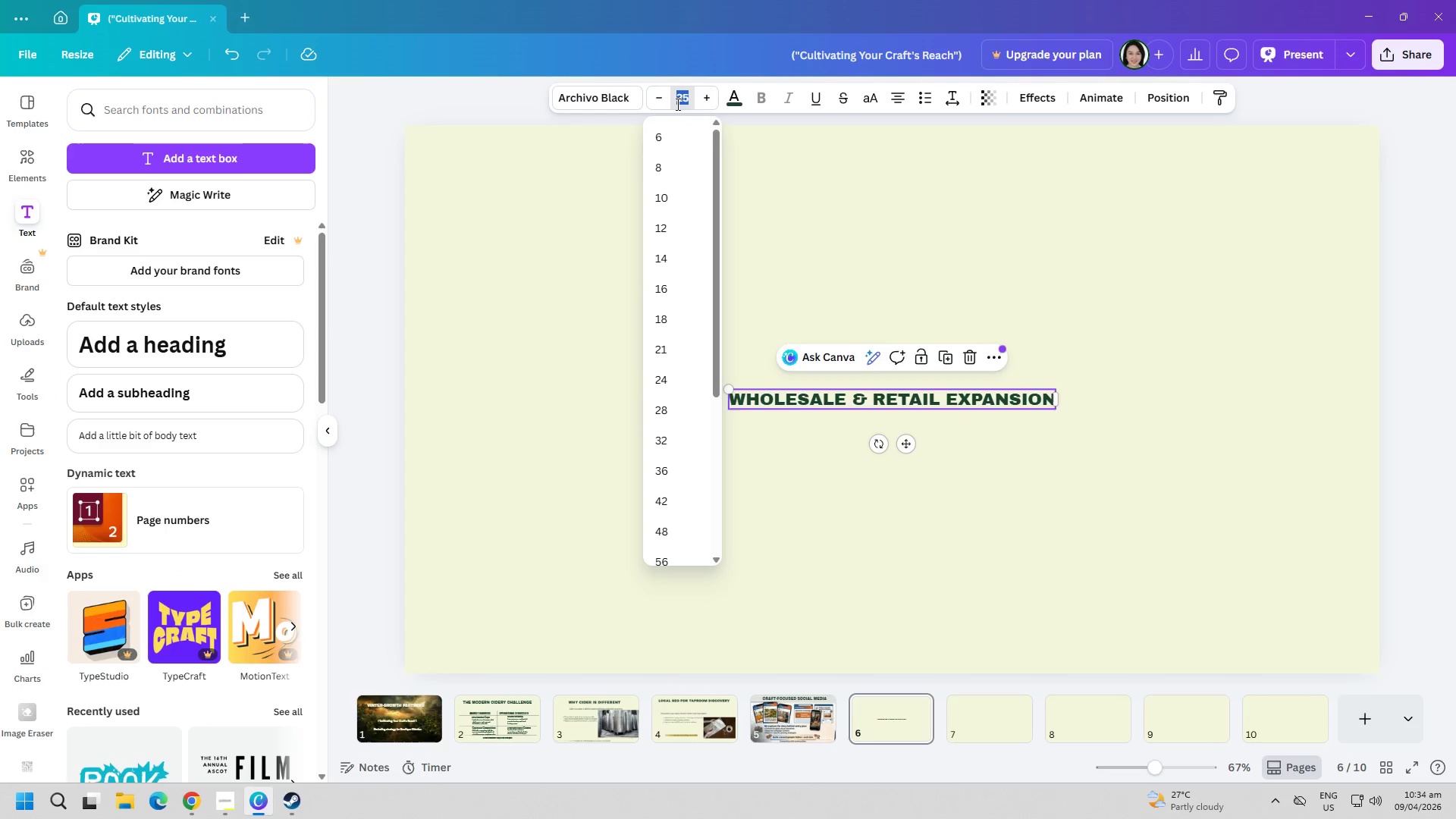 
type(60)
 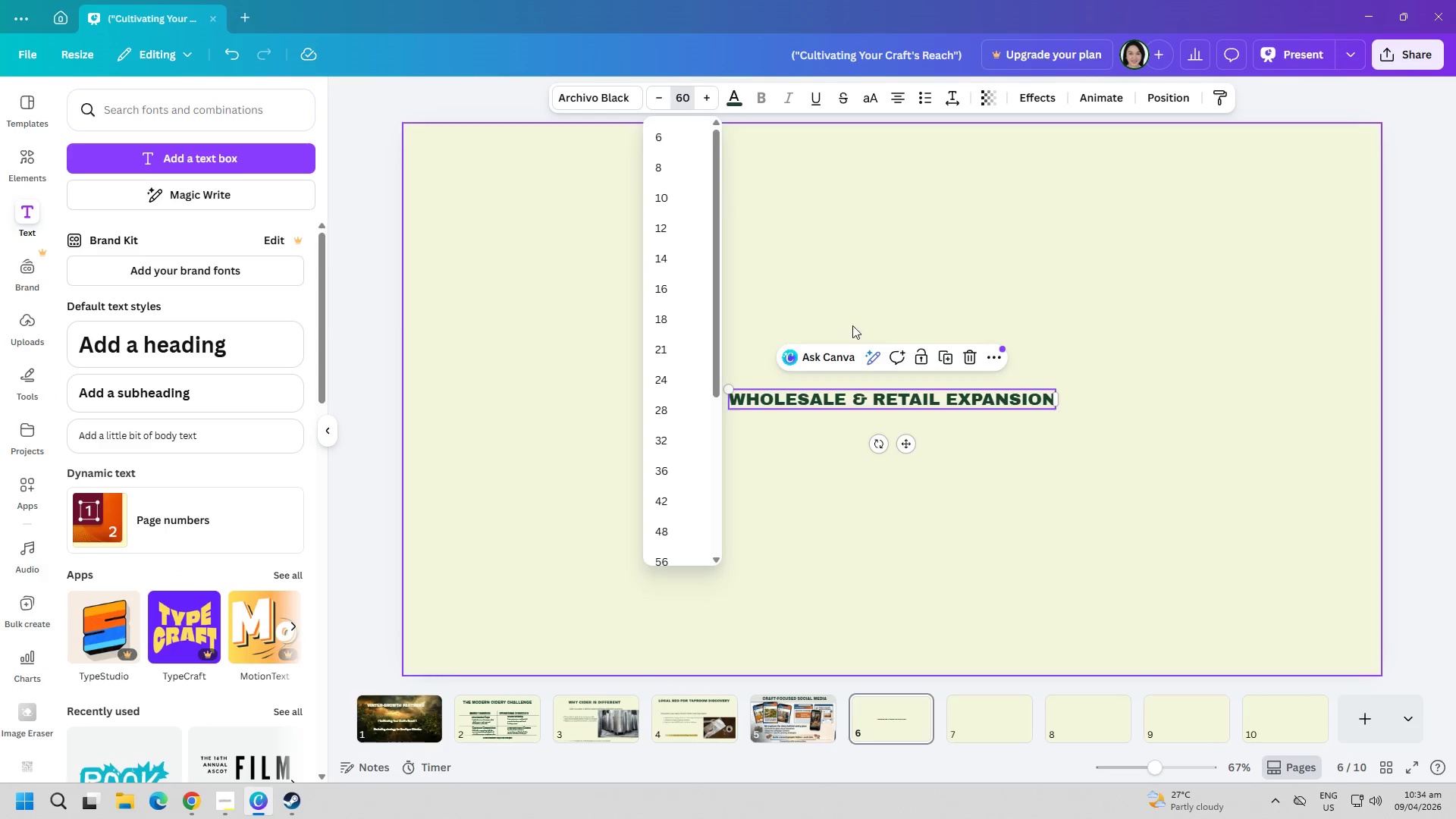 
left_click([874, 266])
 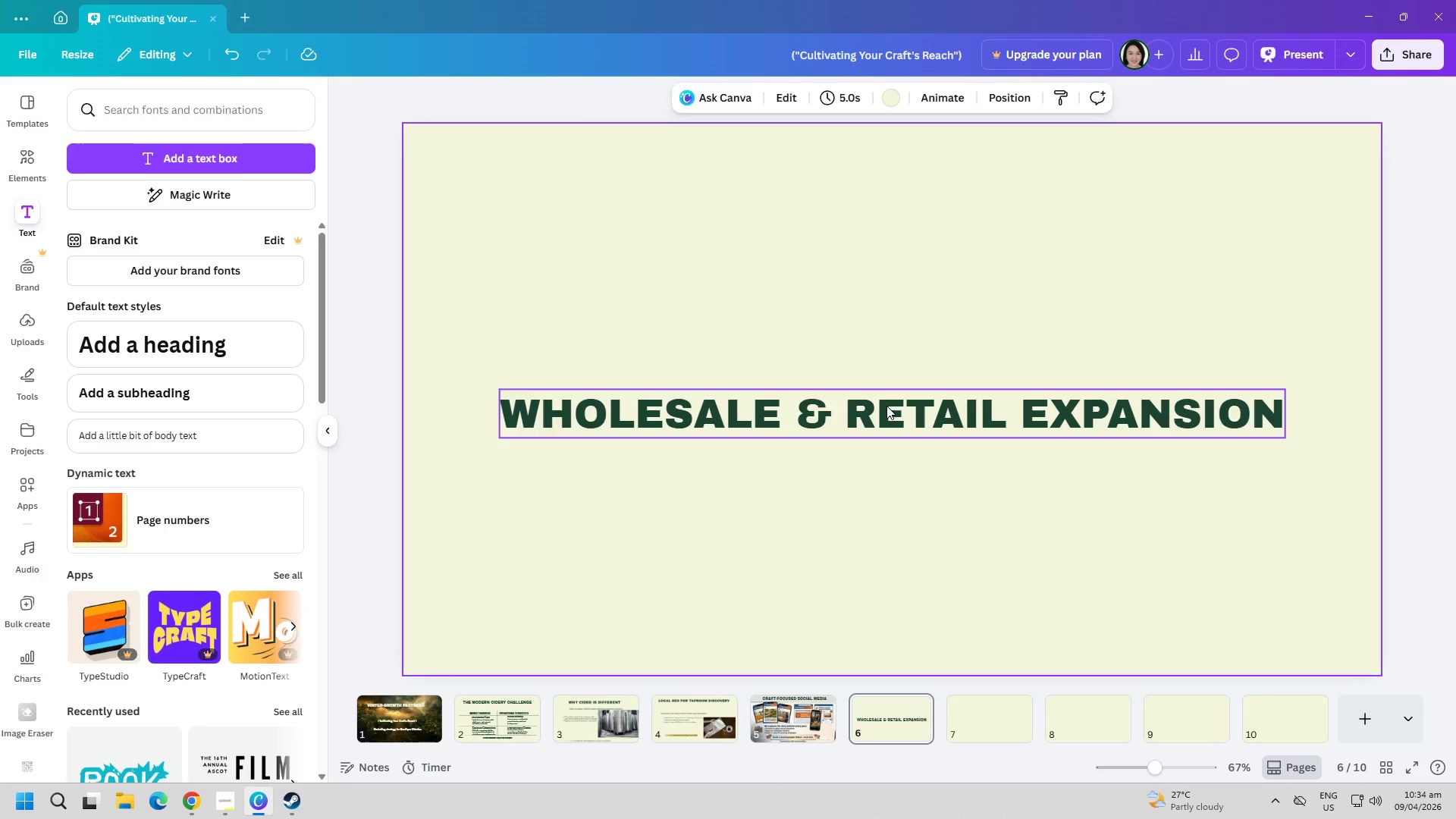 
left_click_drag(start_coordinate=[893, 421], to_coordinate=[880, 213])
 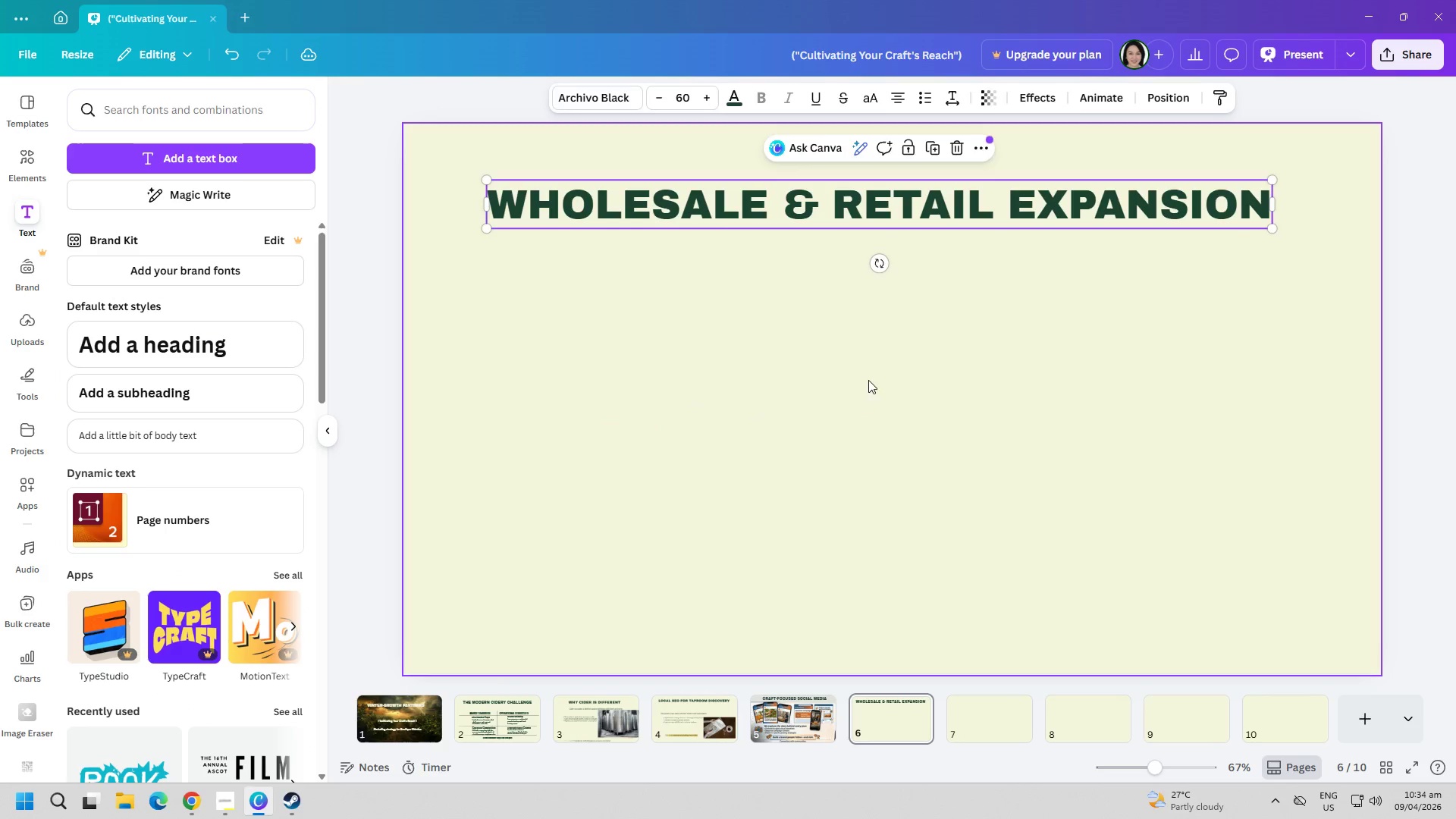 
left_click([860, 409])
 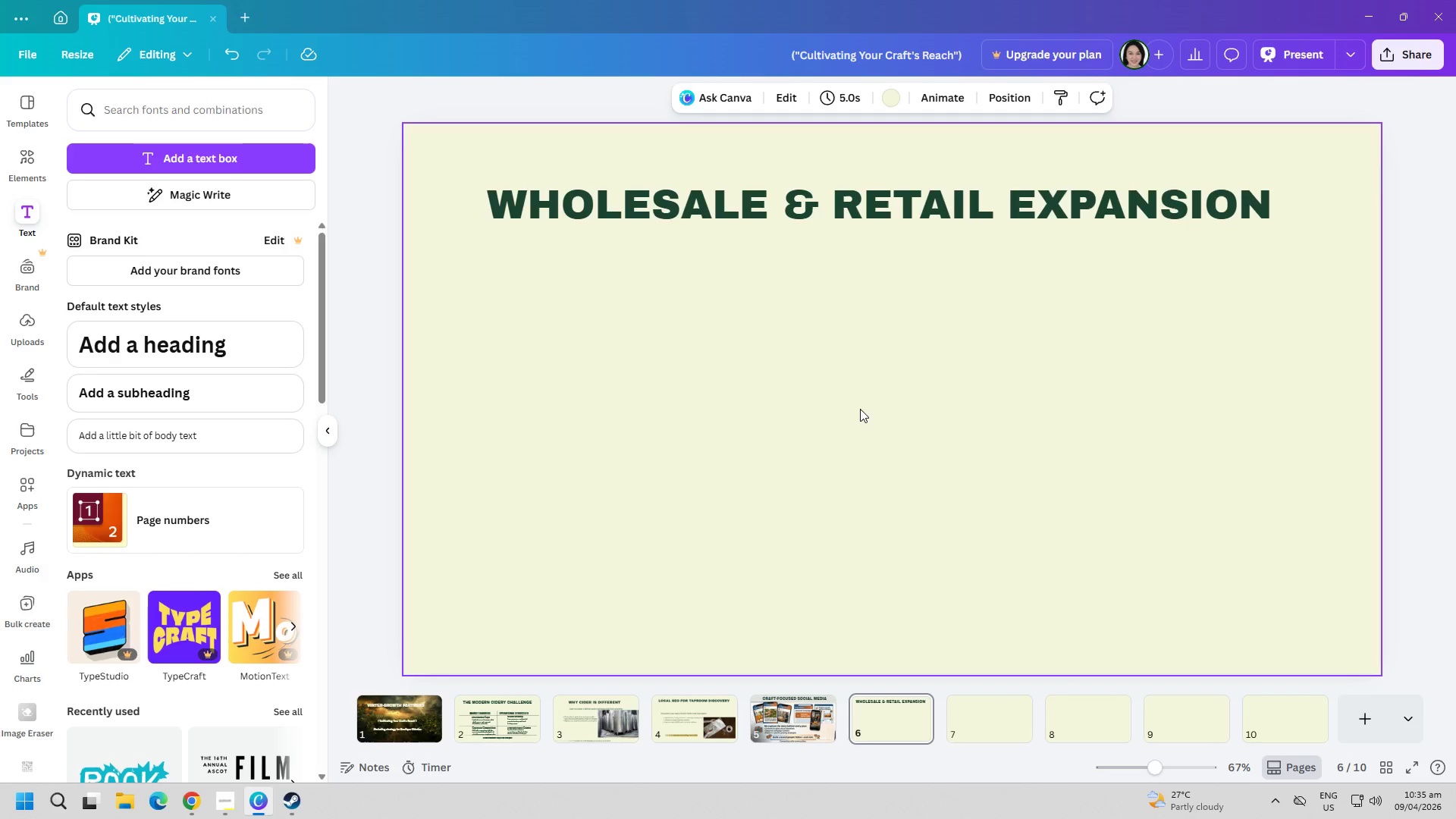 
wait(62.77)
 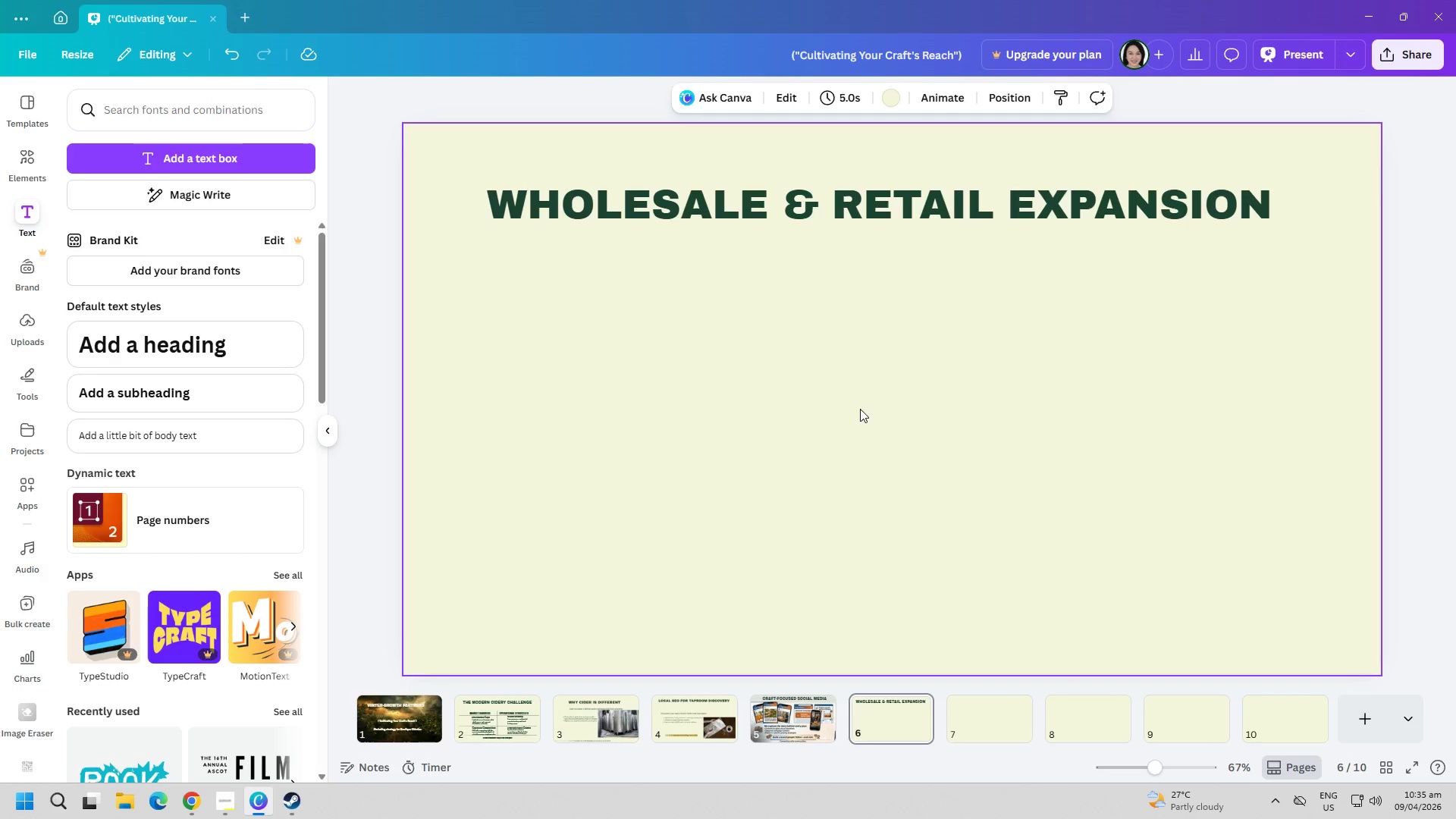 
left_click([235, 810])